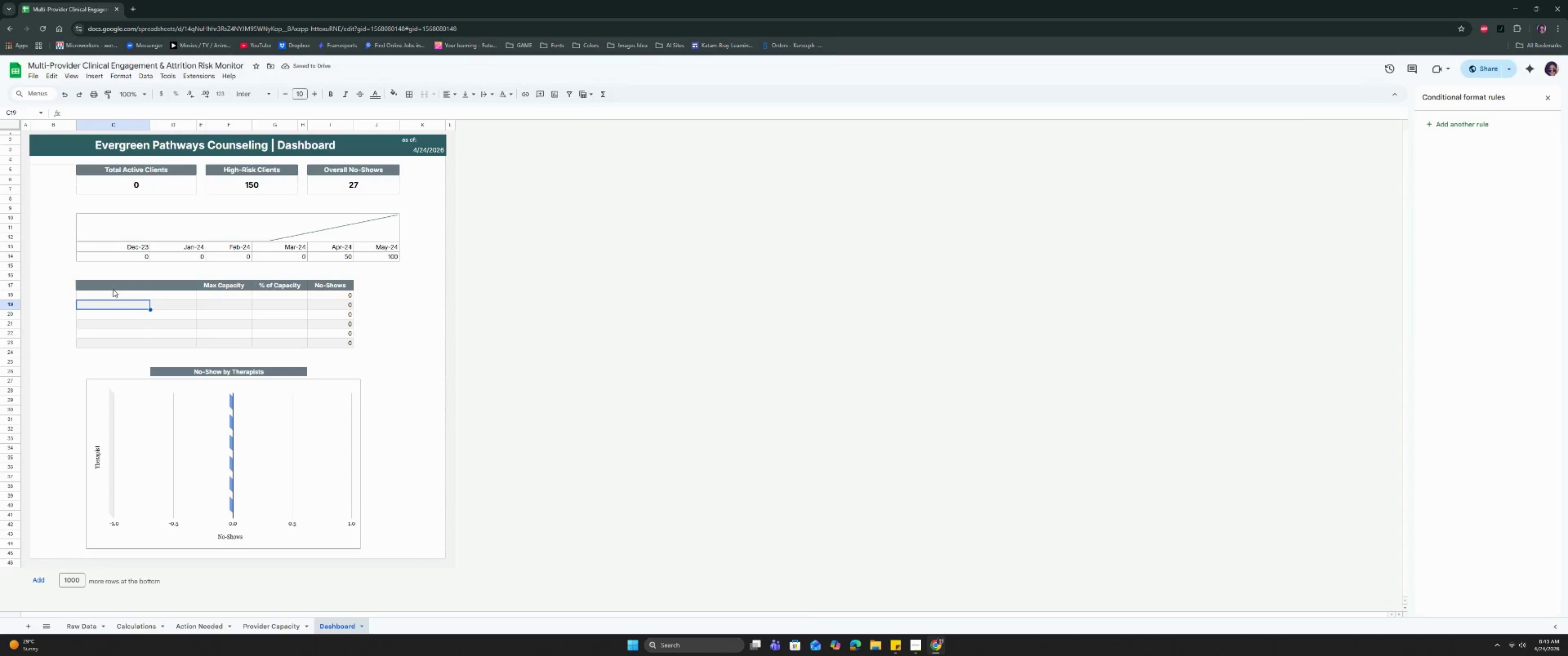 
left_click_drag(start_coordinate=[114, 287], to_coordinate=[173, 348])
 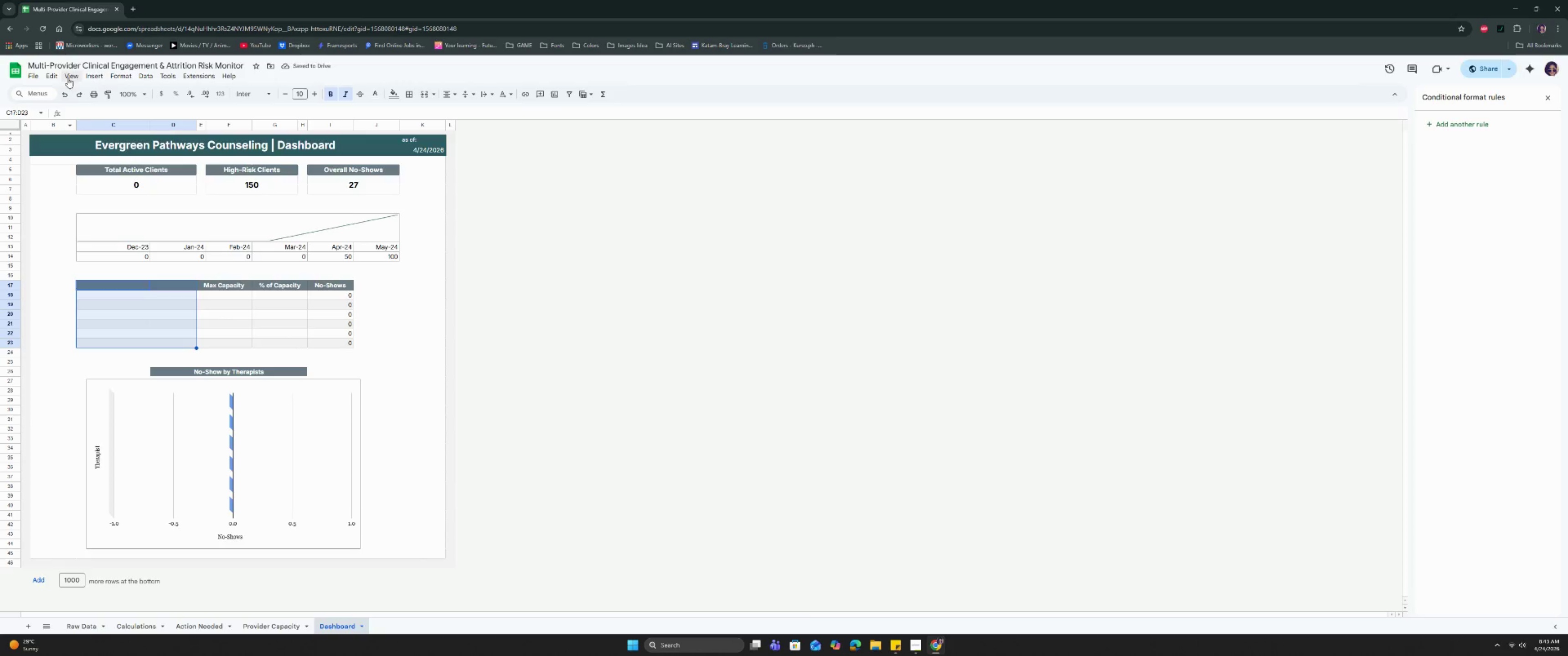 
left_click([90, 75])
 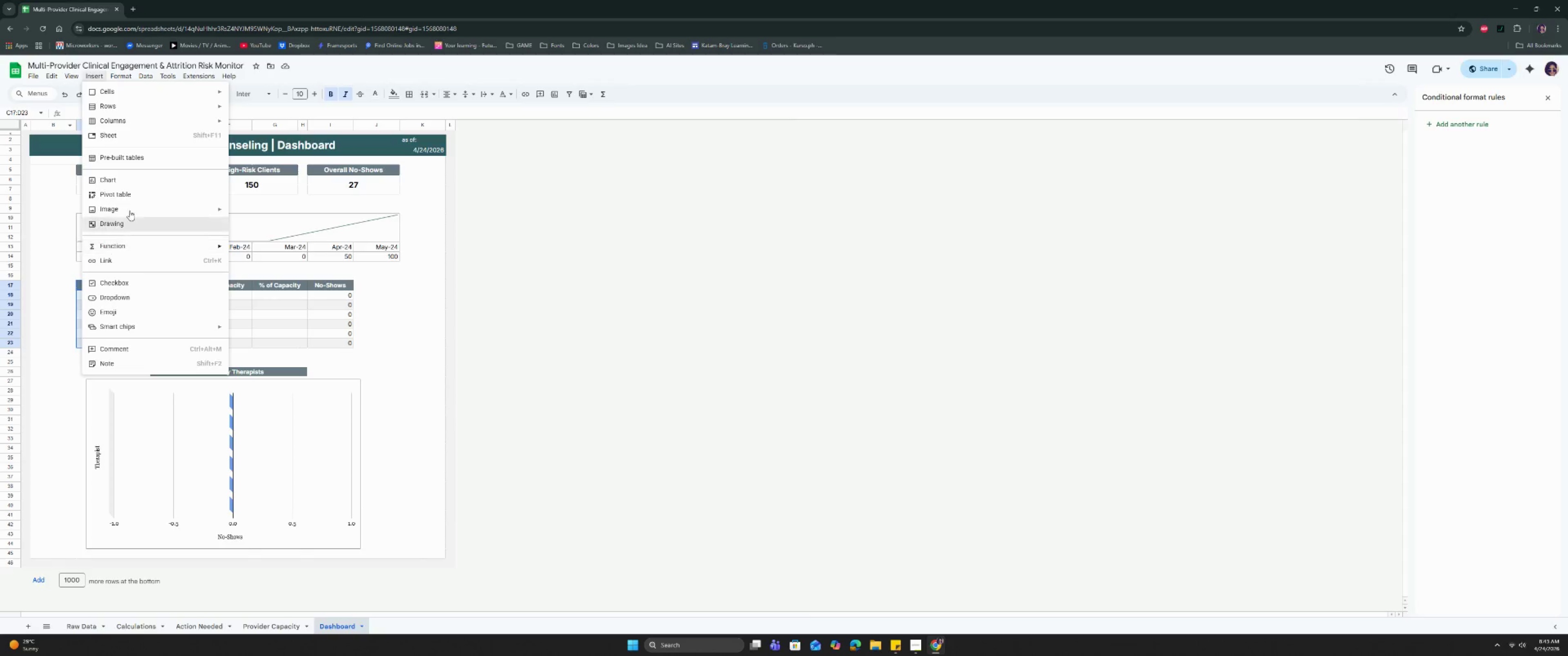 
left_click([133, 191])
 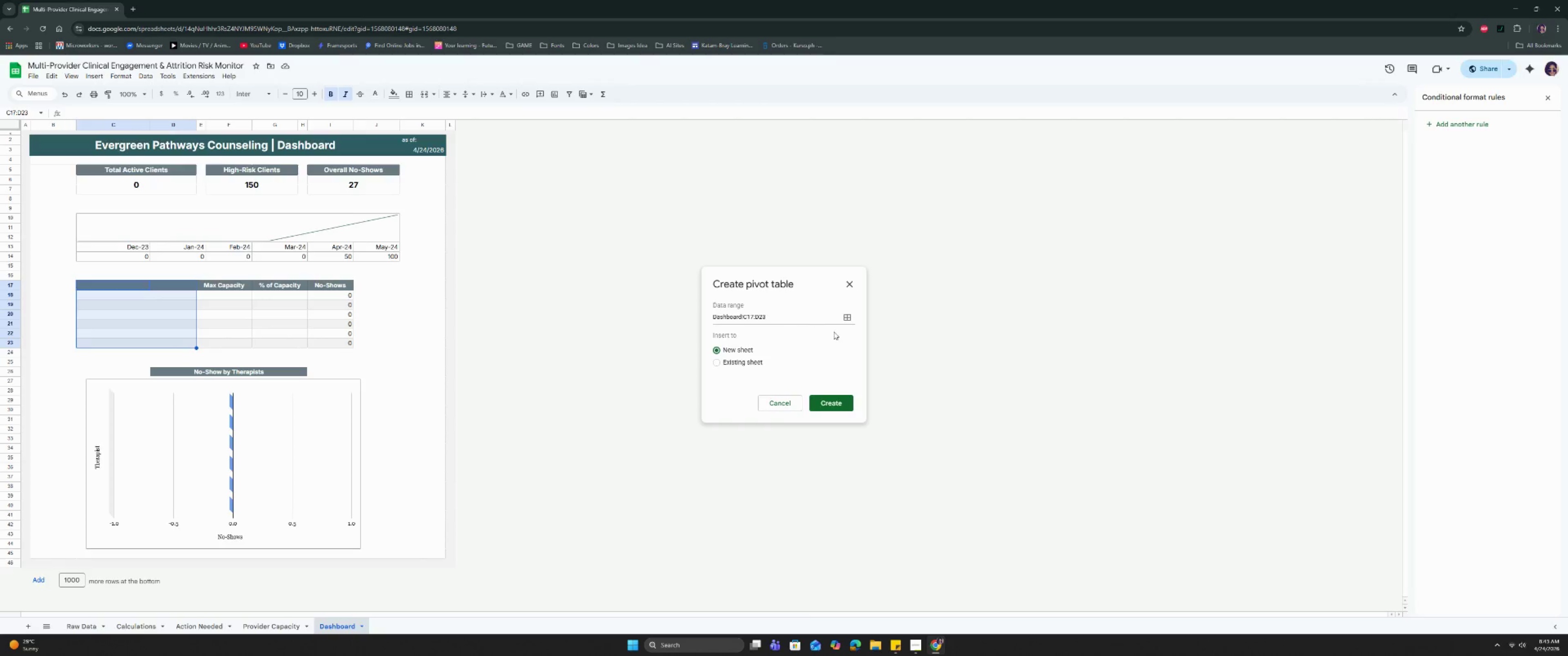 
left_click([844, 318])
 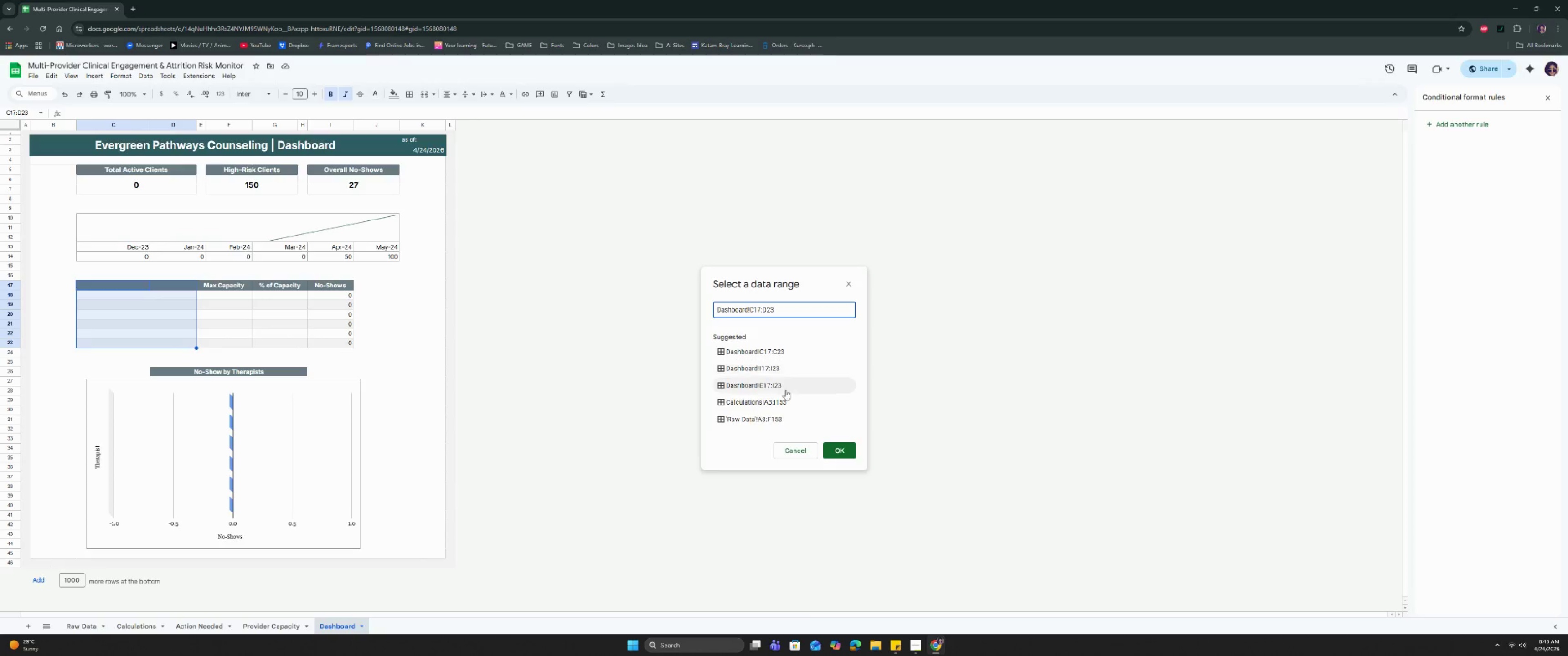 
scroll: coordinate [795, 417], scroll_direction: down, amount: 4.0
 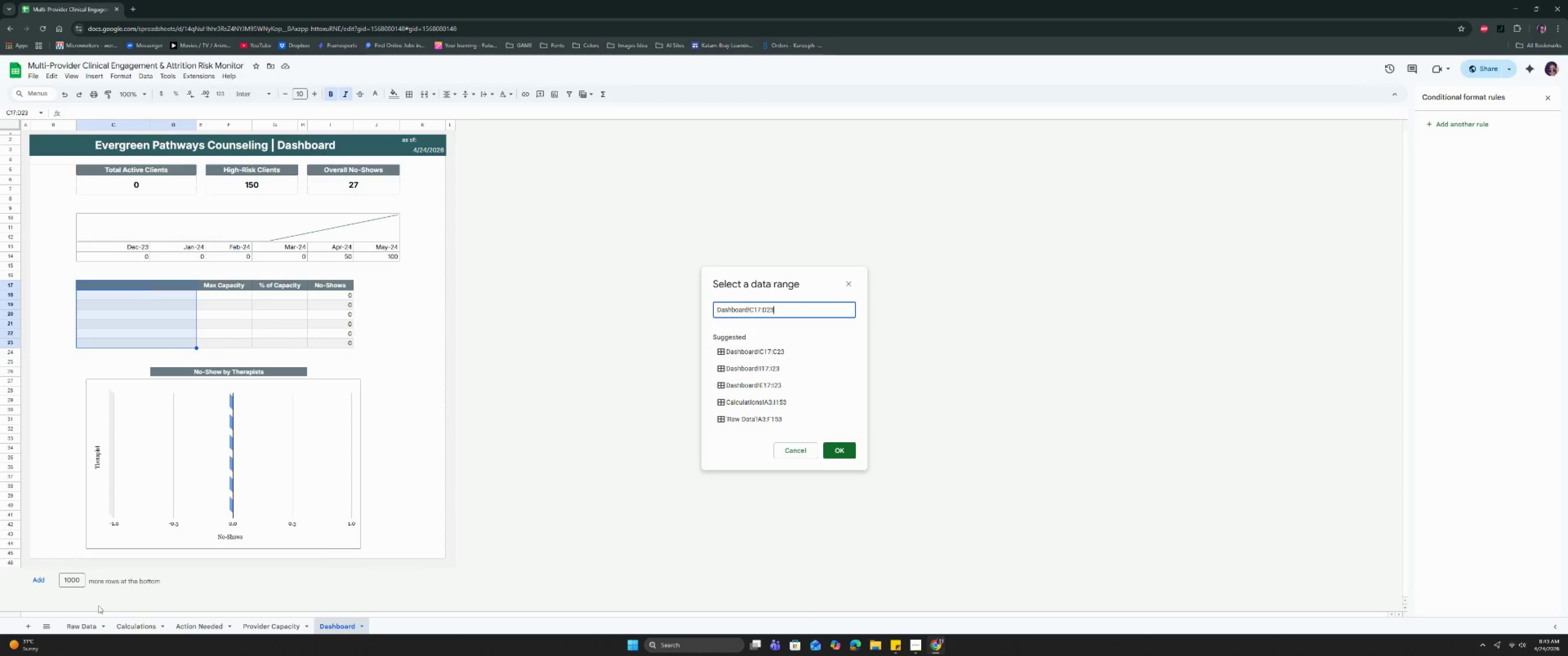 
left_click([94, 622])
 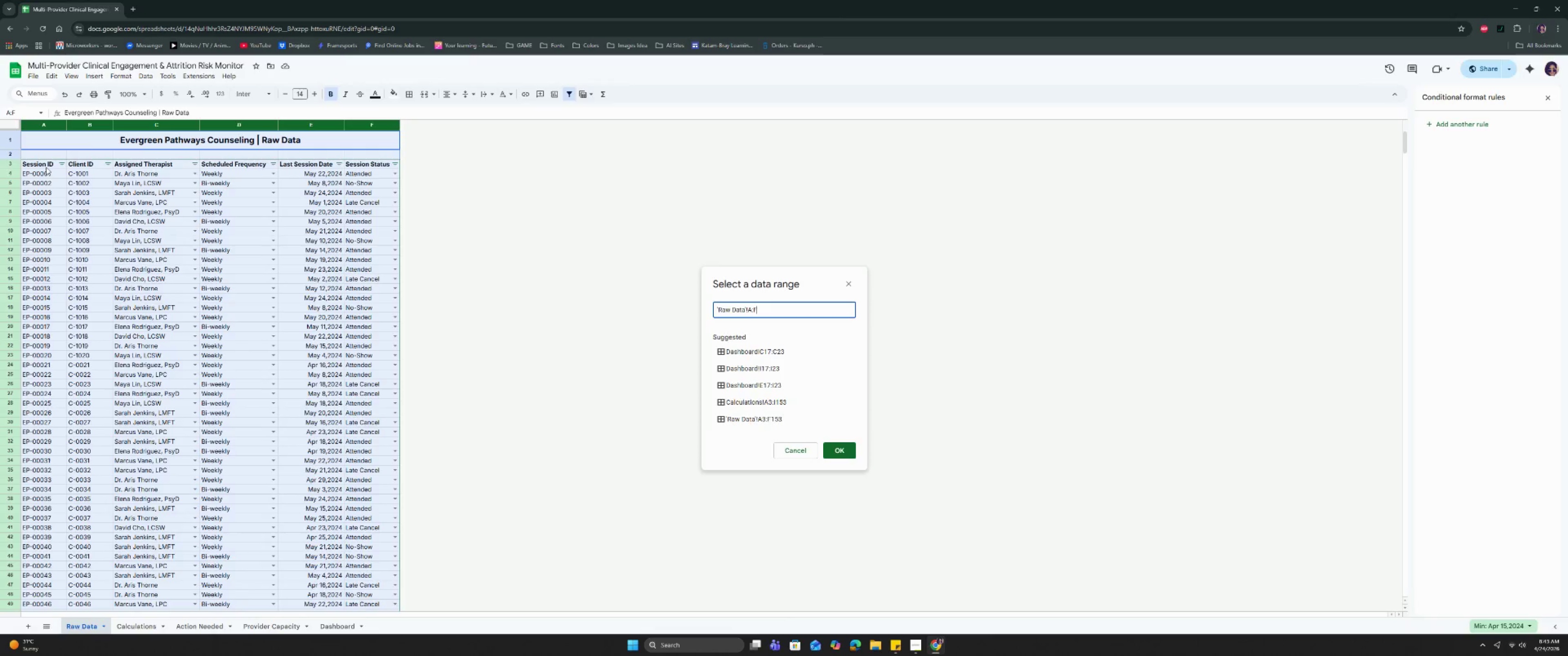 
left_click_drag(start_coordinate=[40, 164], to_coordinate=[381, 162])
 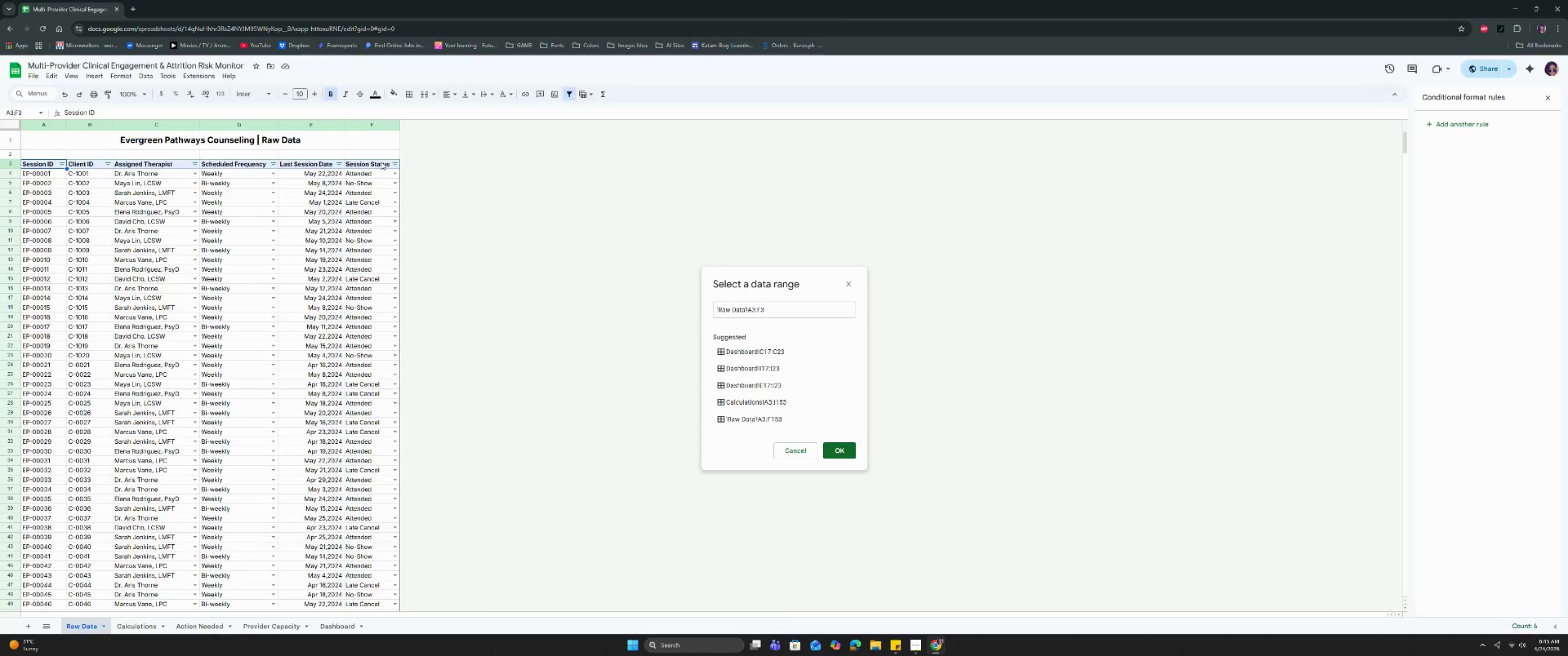 
key(Control+Shift+ArrowDown)
 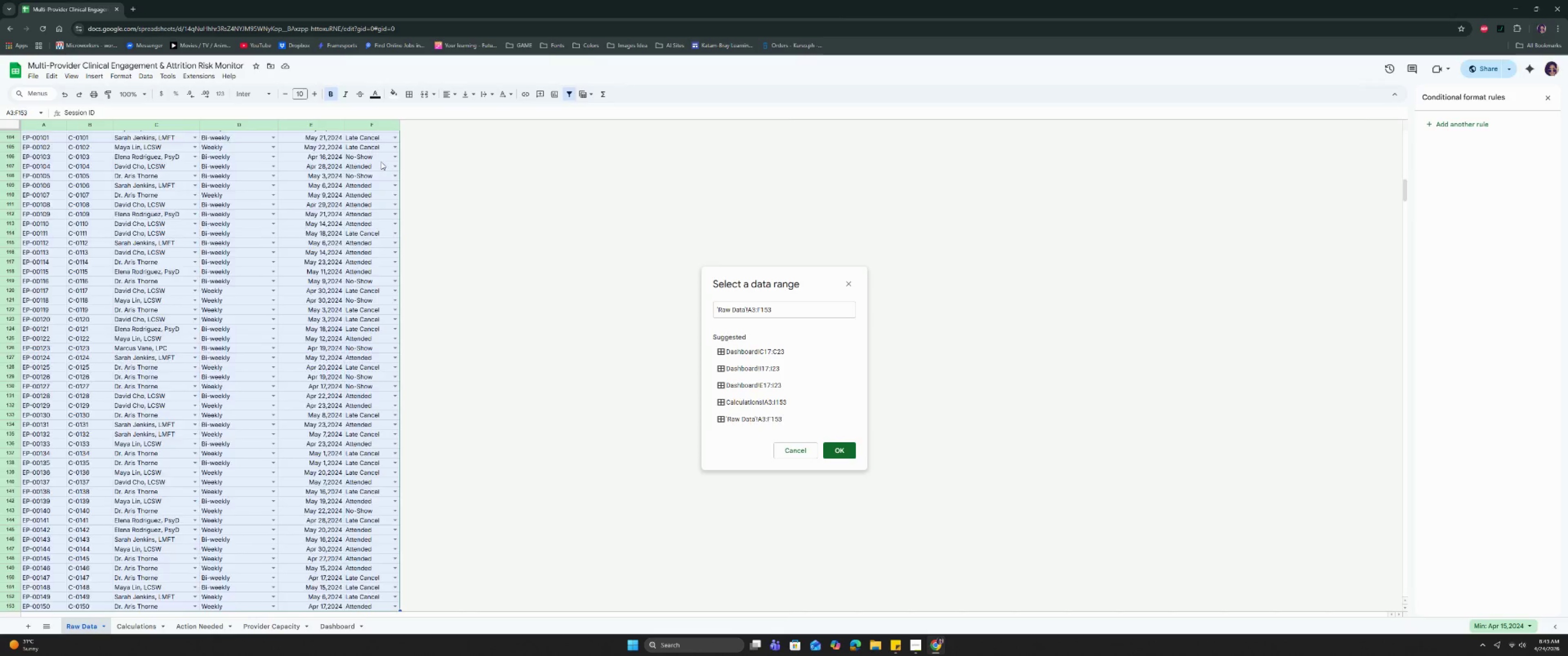 
key(Control+Shift+ArrowDown)
 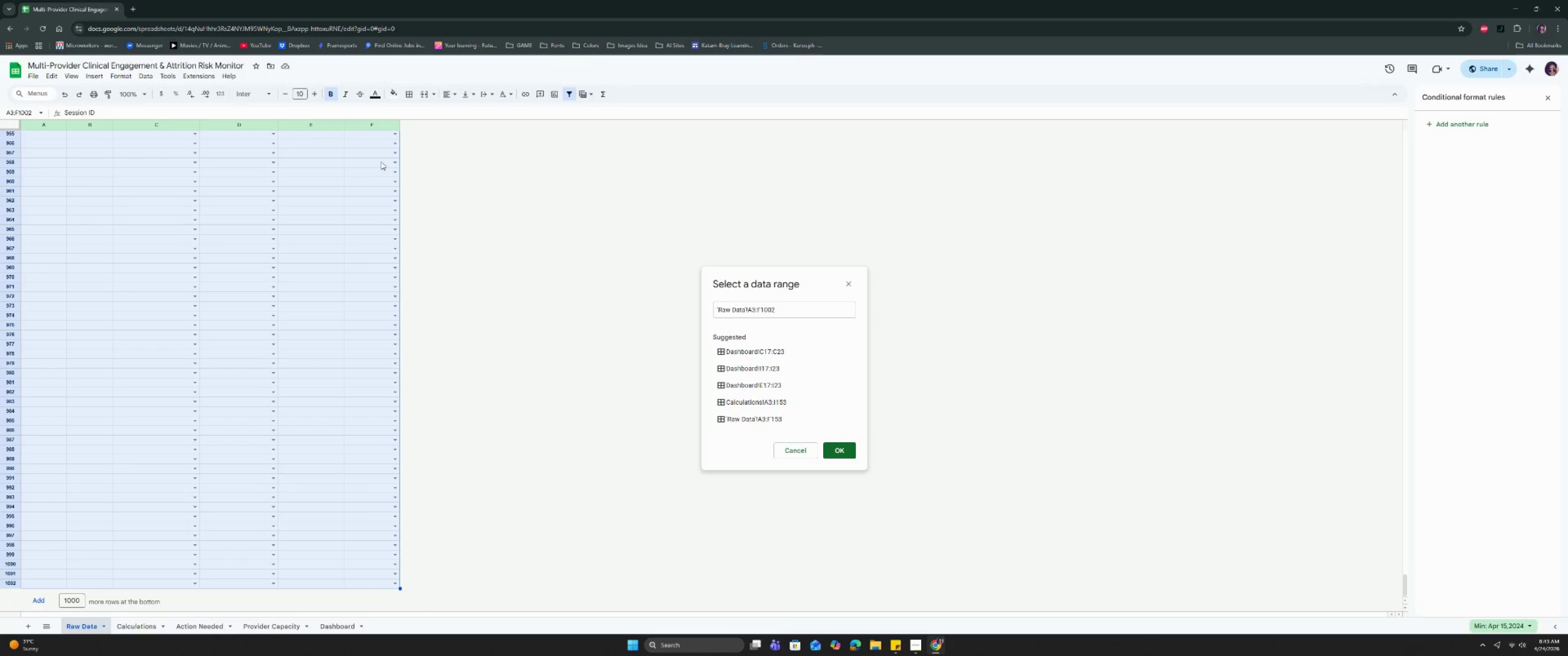 
key(Control+Shift+ArrowDown)
 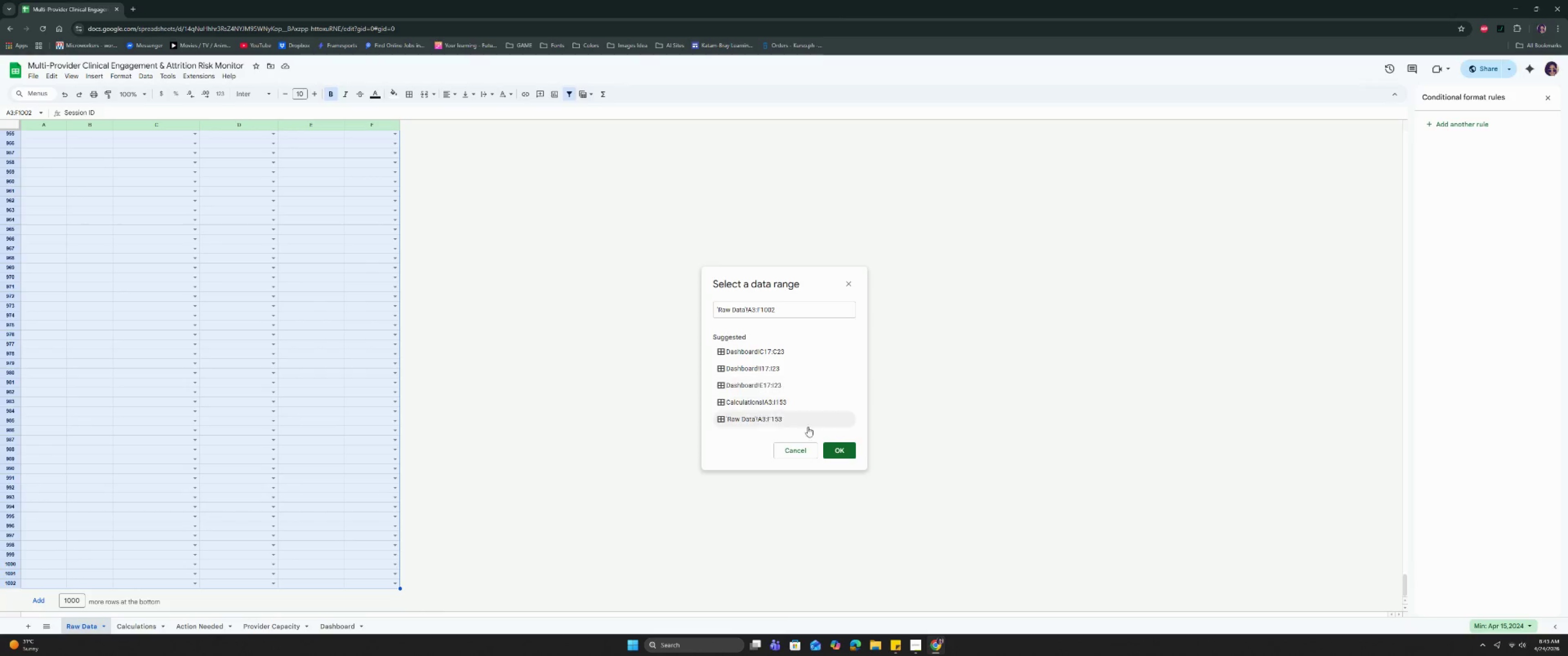 
left_click([829, 451])
 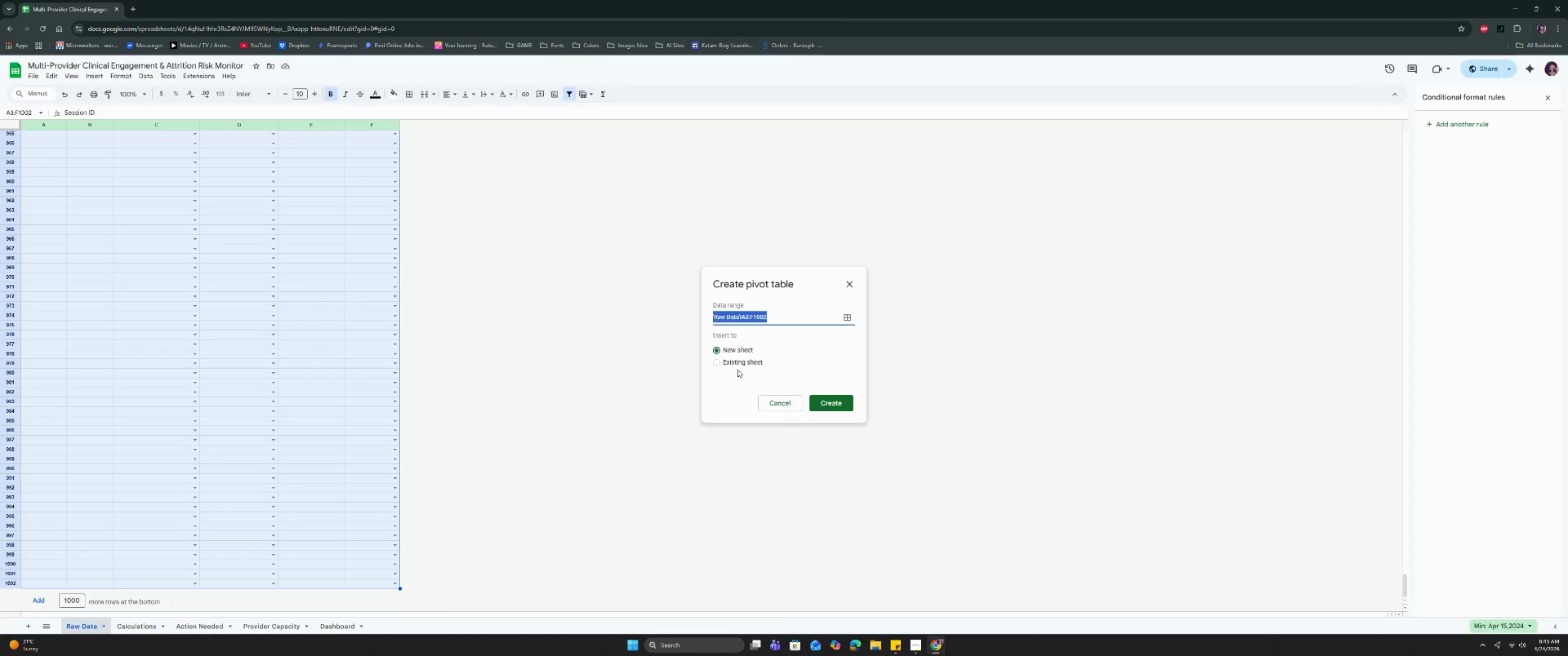 
double_click([738, 366])
 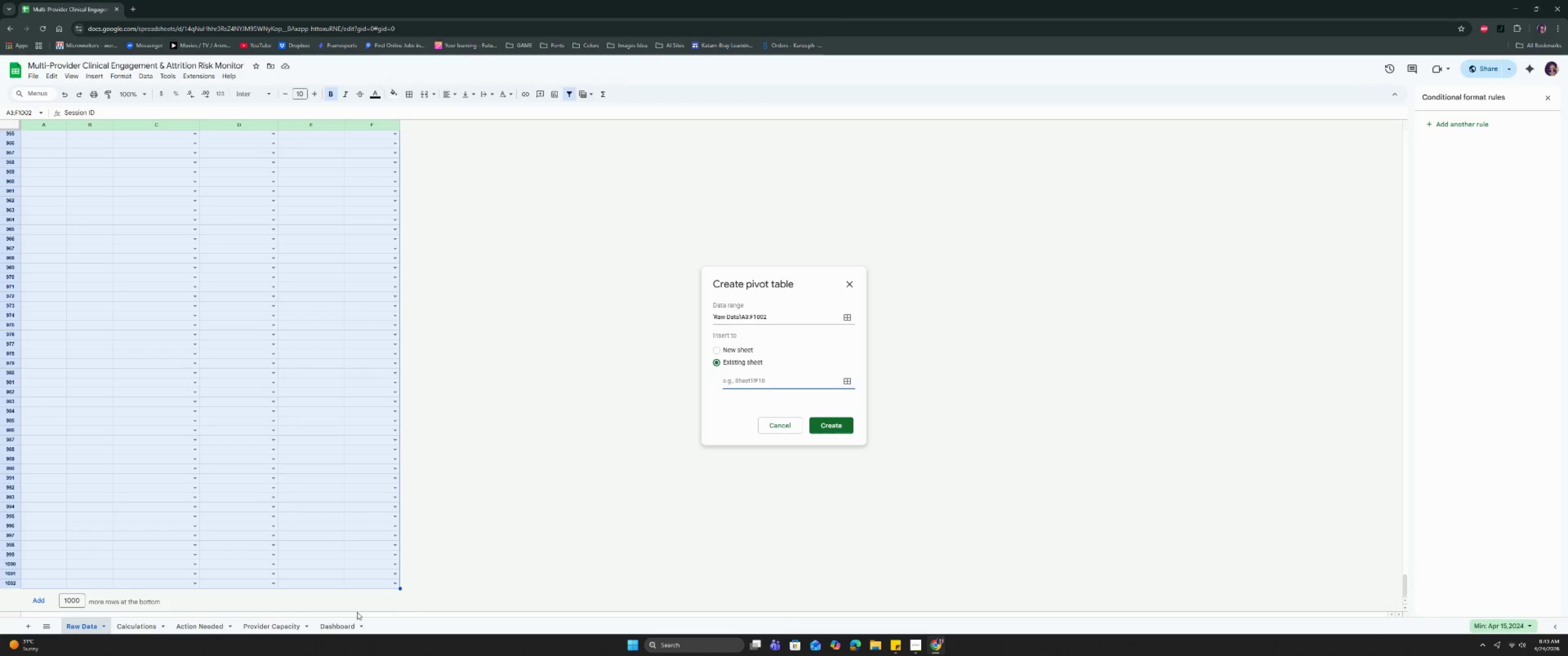 
left_click([345, 618])
 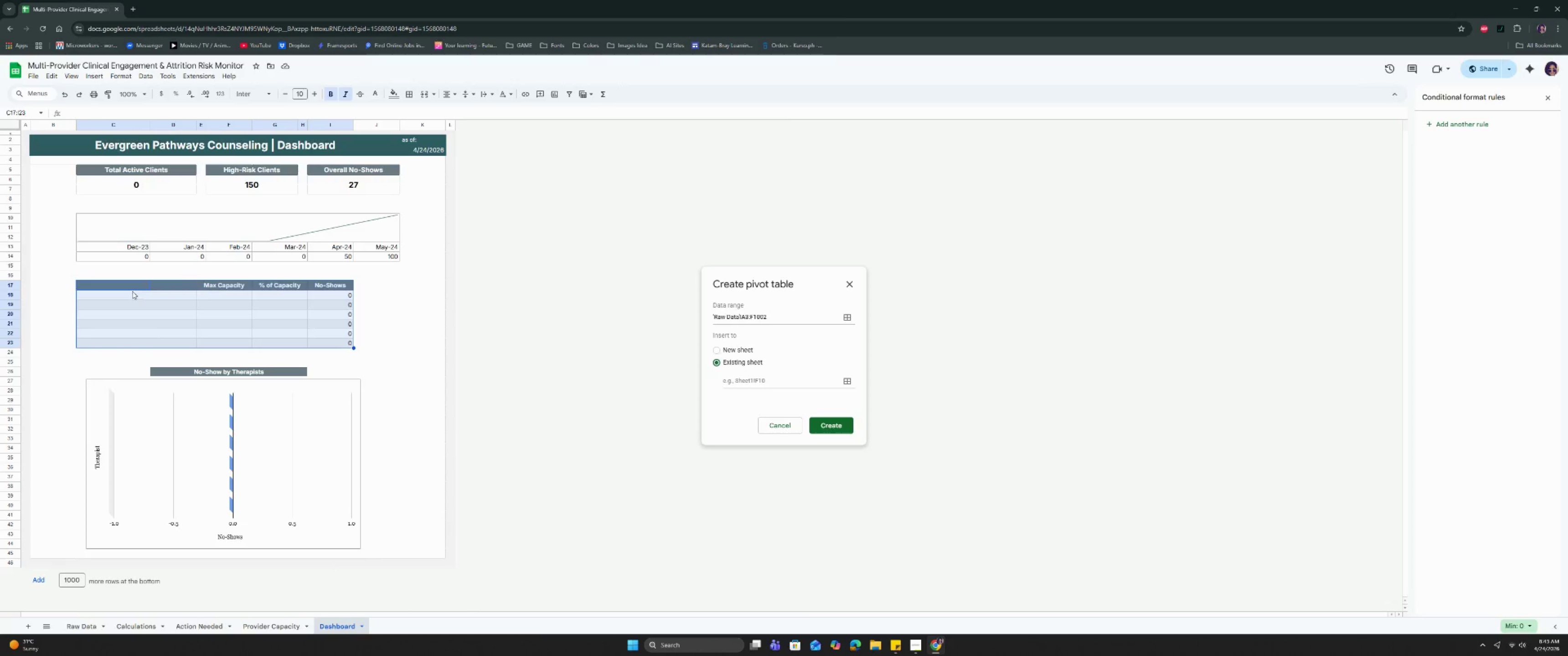 
left_click([130, 288])
 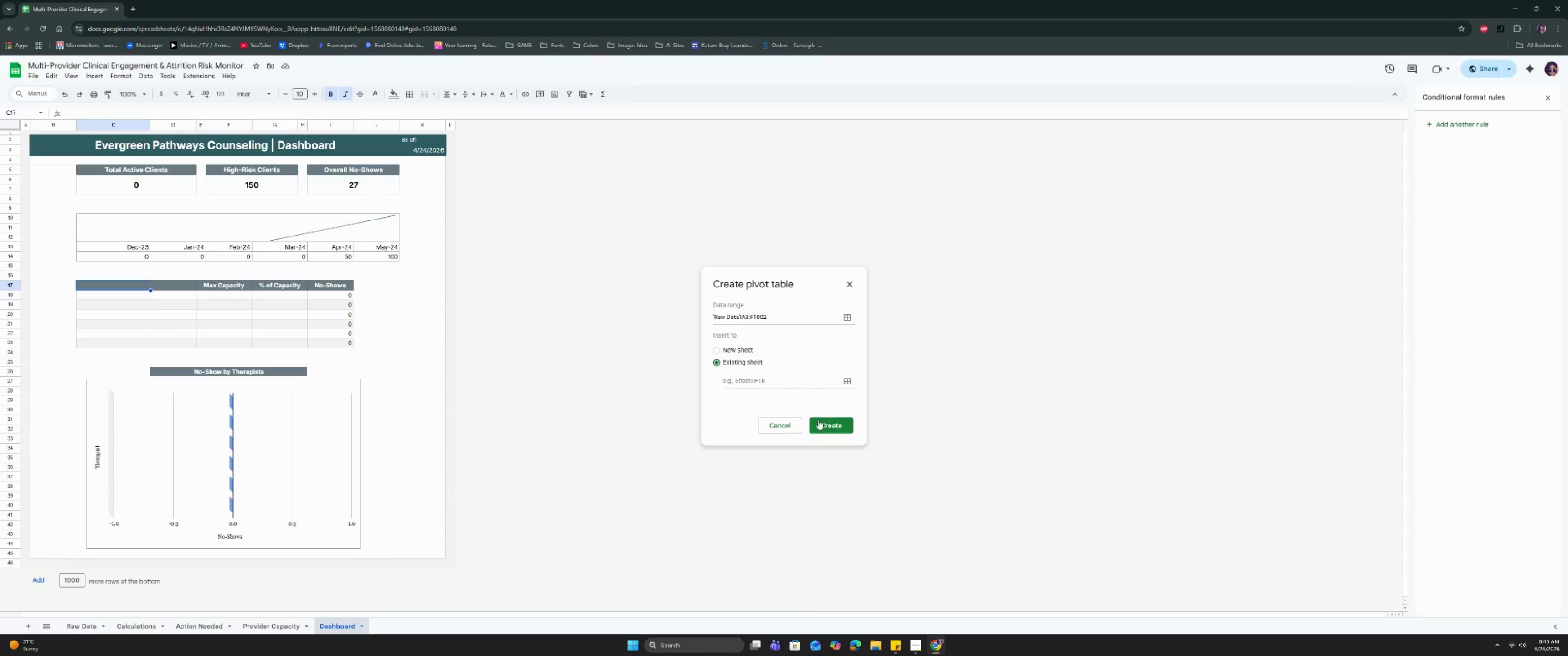 
left_click([844, 380])
 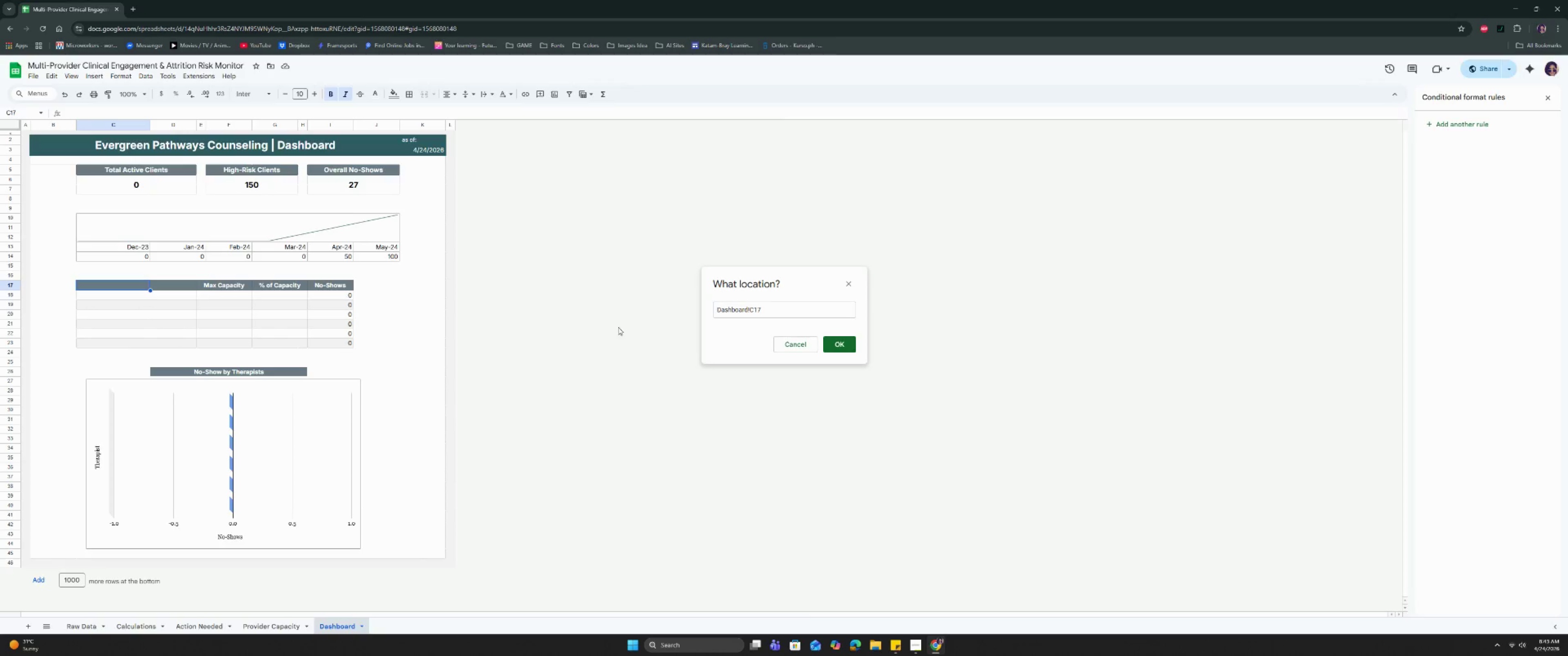 
left_click([854, 348])
 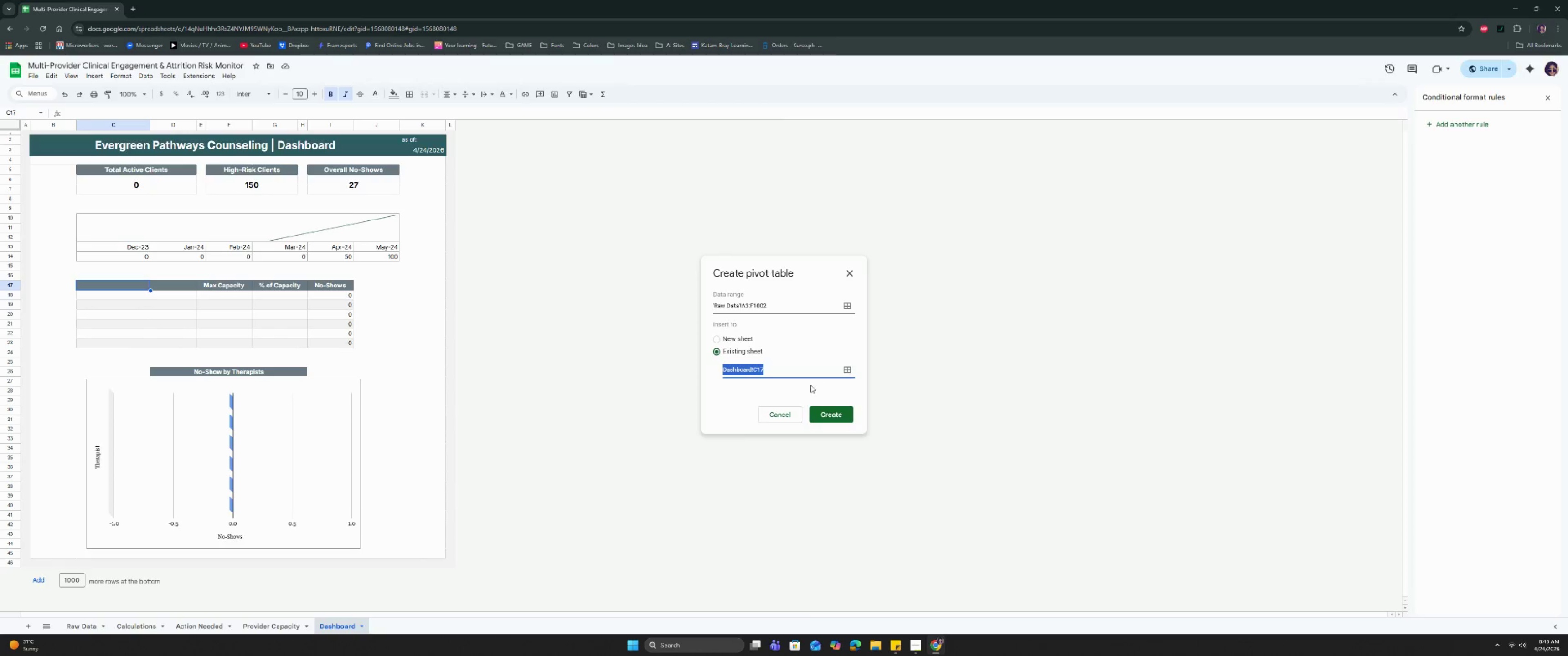 
left_click([826, 414])
 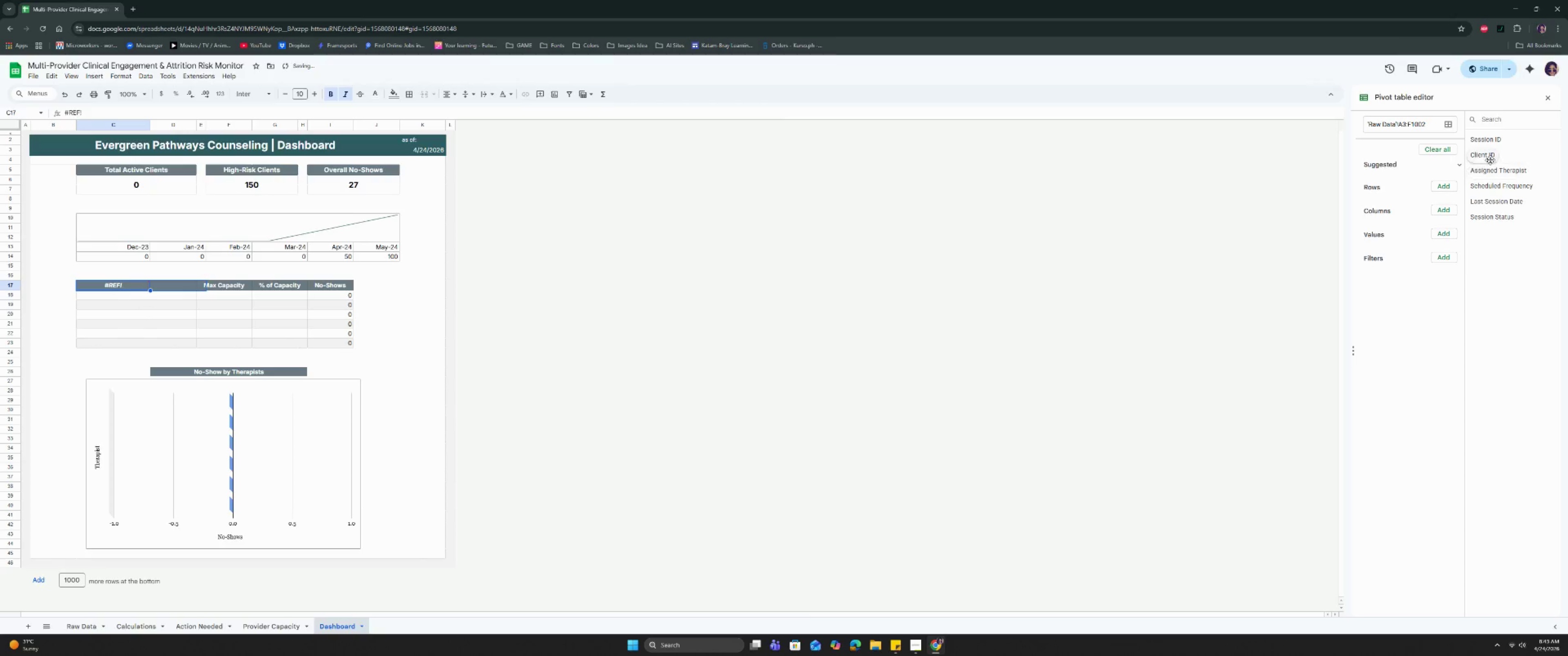 
left_click_drag(start_coordinate=[1501, 172], to_coordinate=[1416, 204])
 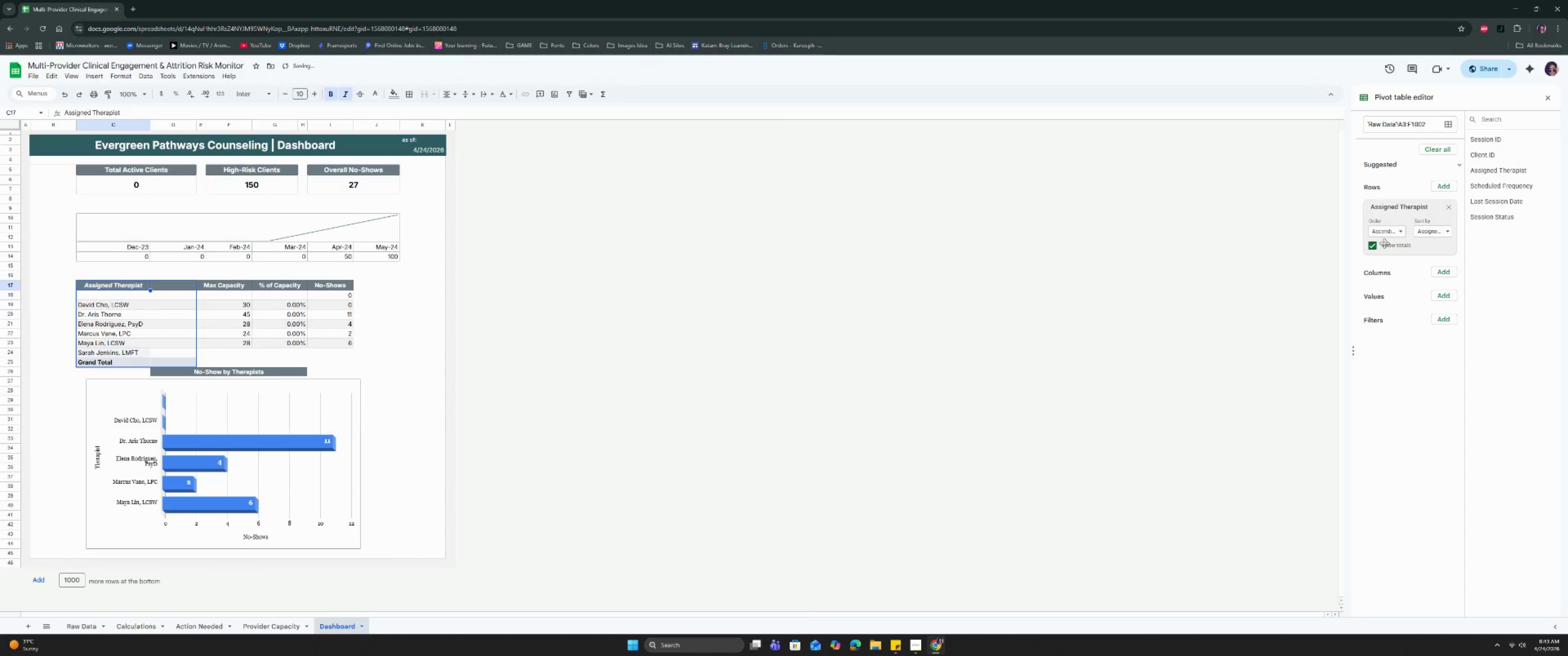 
left_click([1371, 247])
 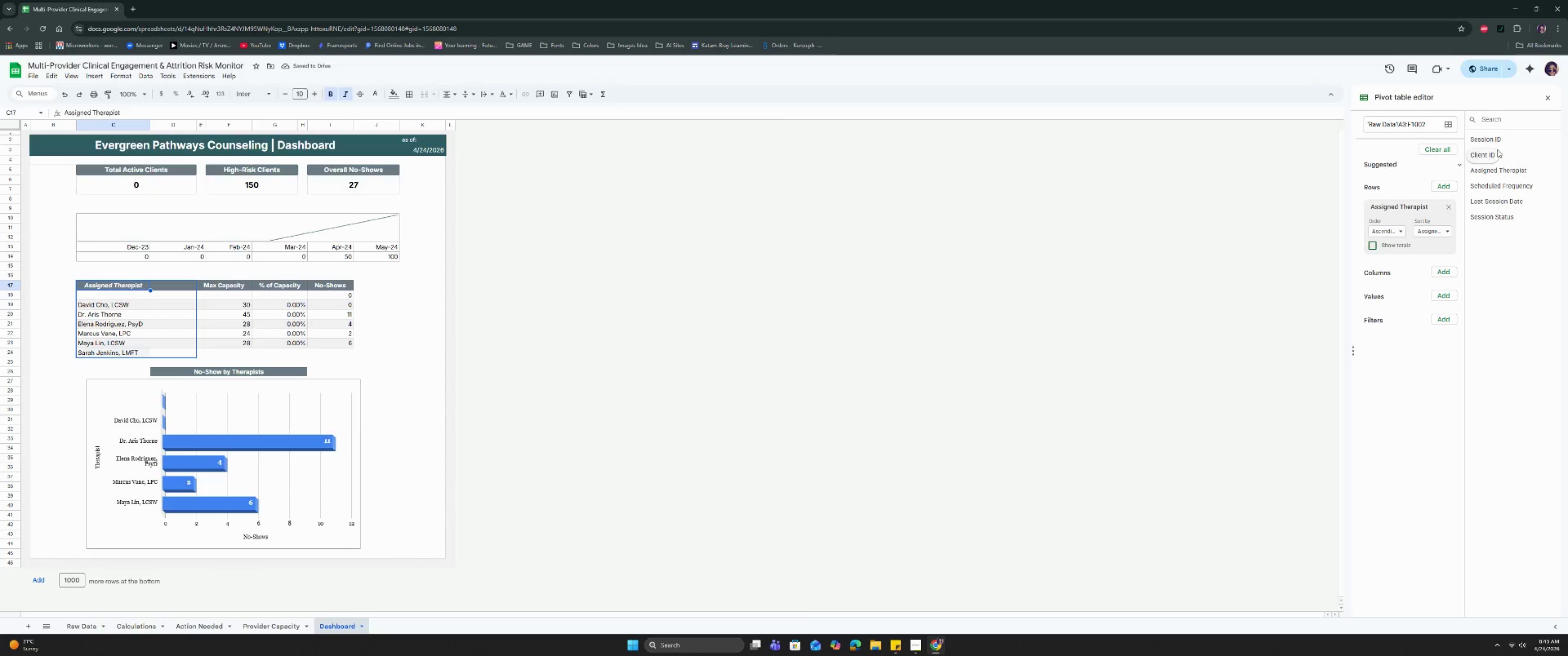 
left_click_drag(start_coordinate=[1497, 174], to_coordinate=[1390, 356])
 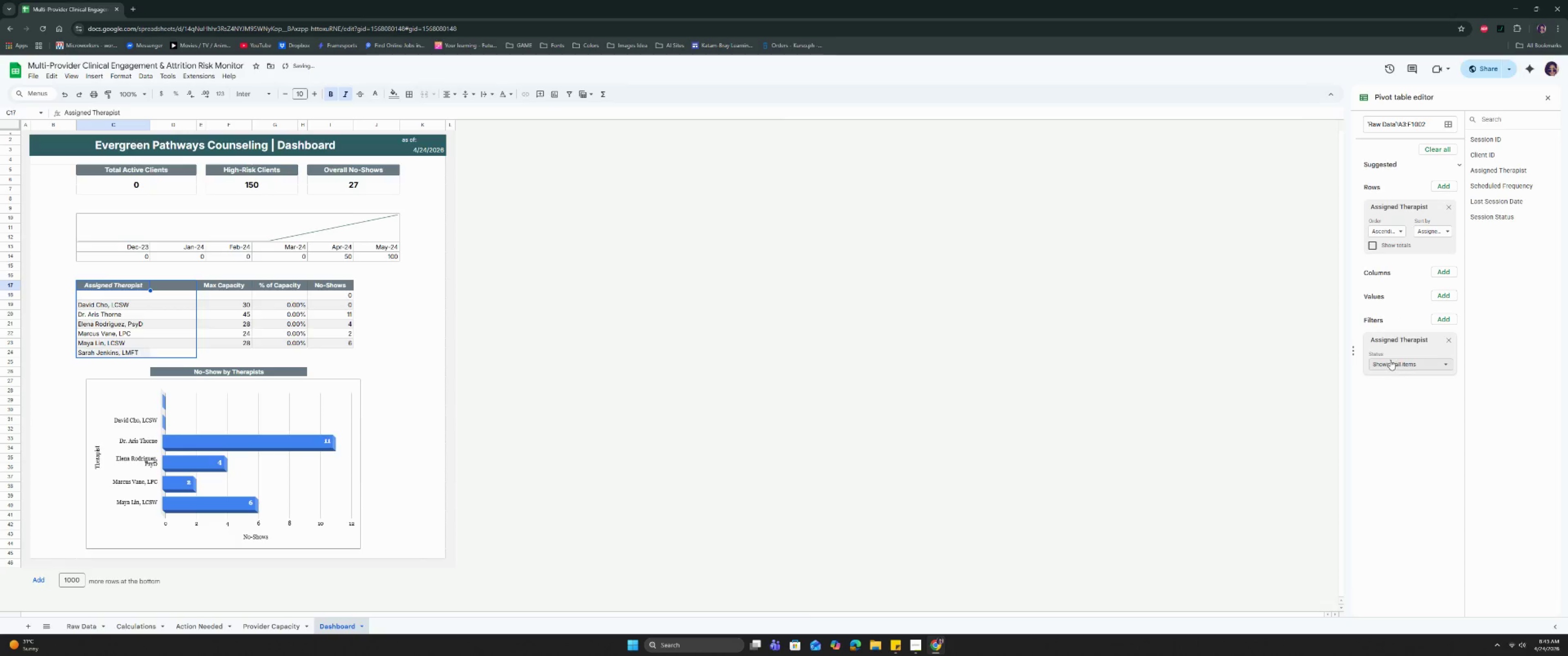 
left_click([1388, 361])
 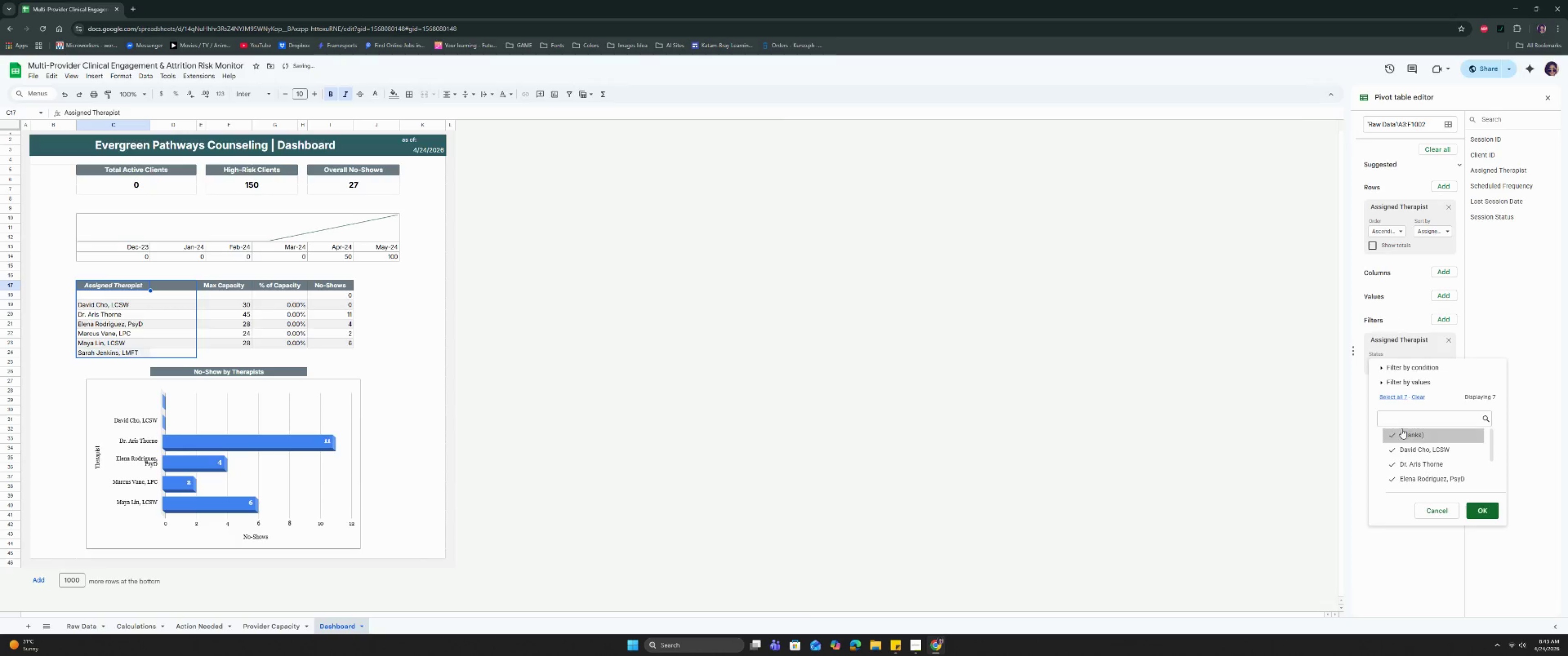 
left_click([1402, 439])
 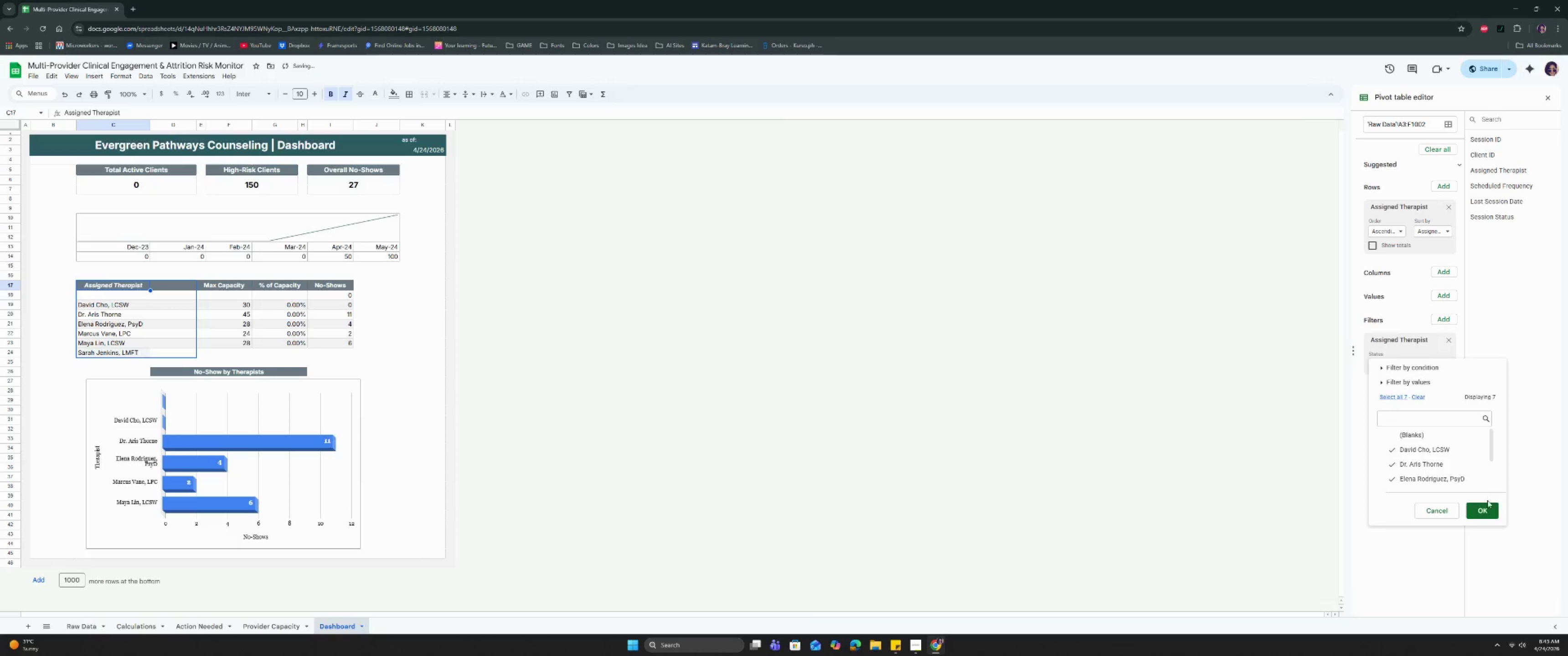 
left_click([1487, 508])
 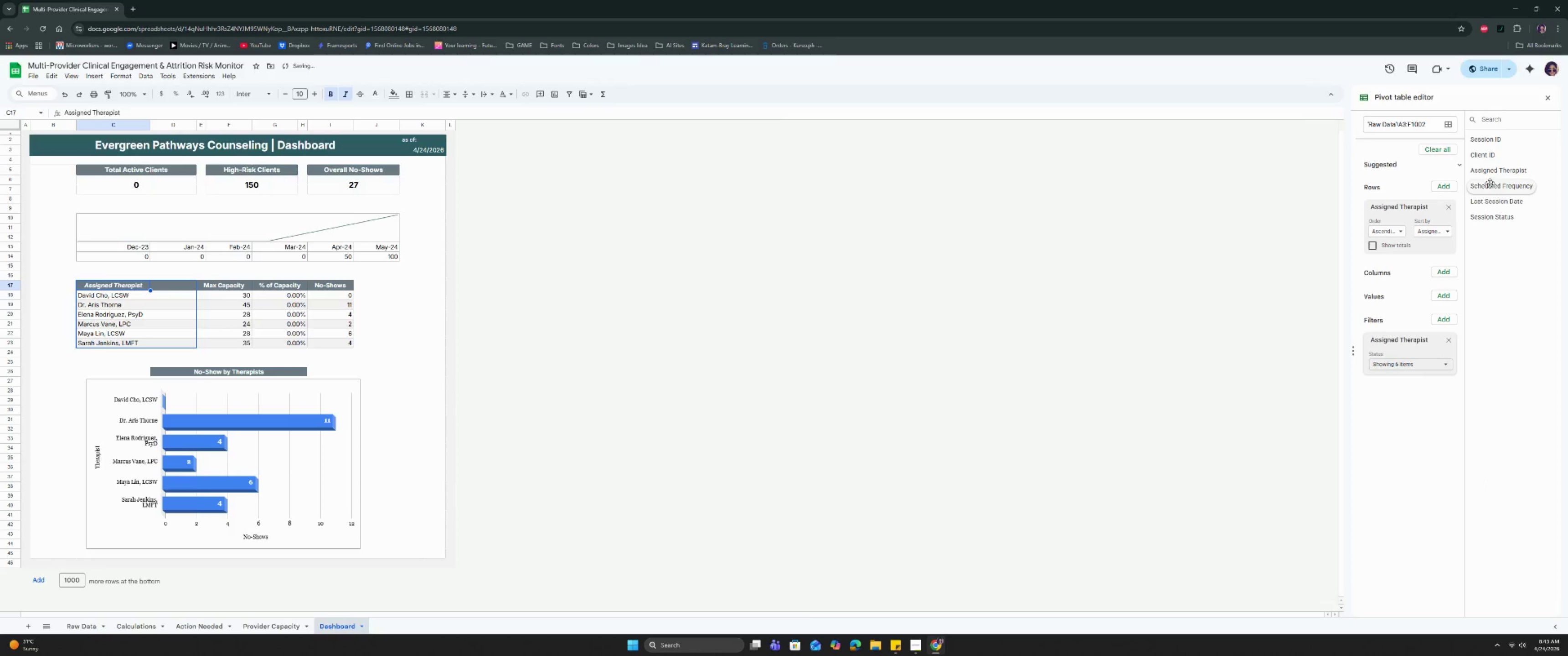 
left_click_drag(start_coordinate=[1491, 158], to_coordinate=[1392, 320])
 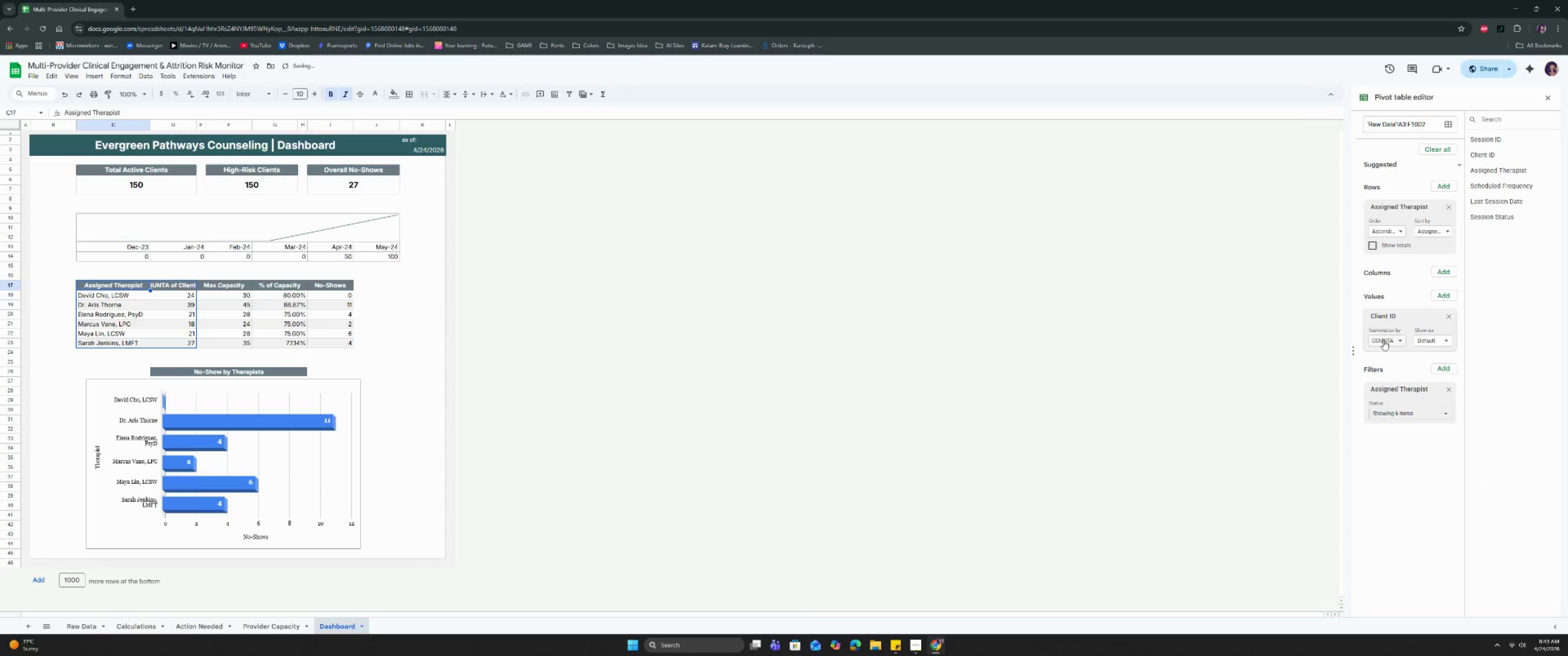 
left_click([1384, 343])
 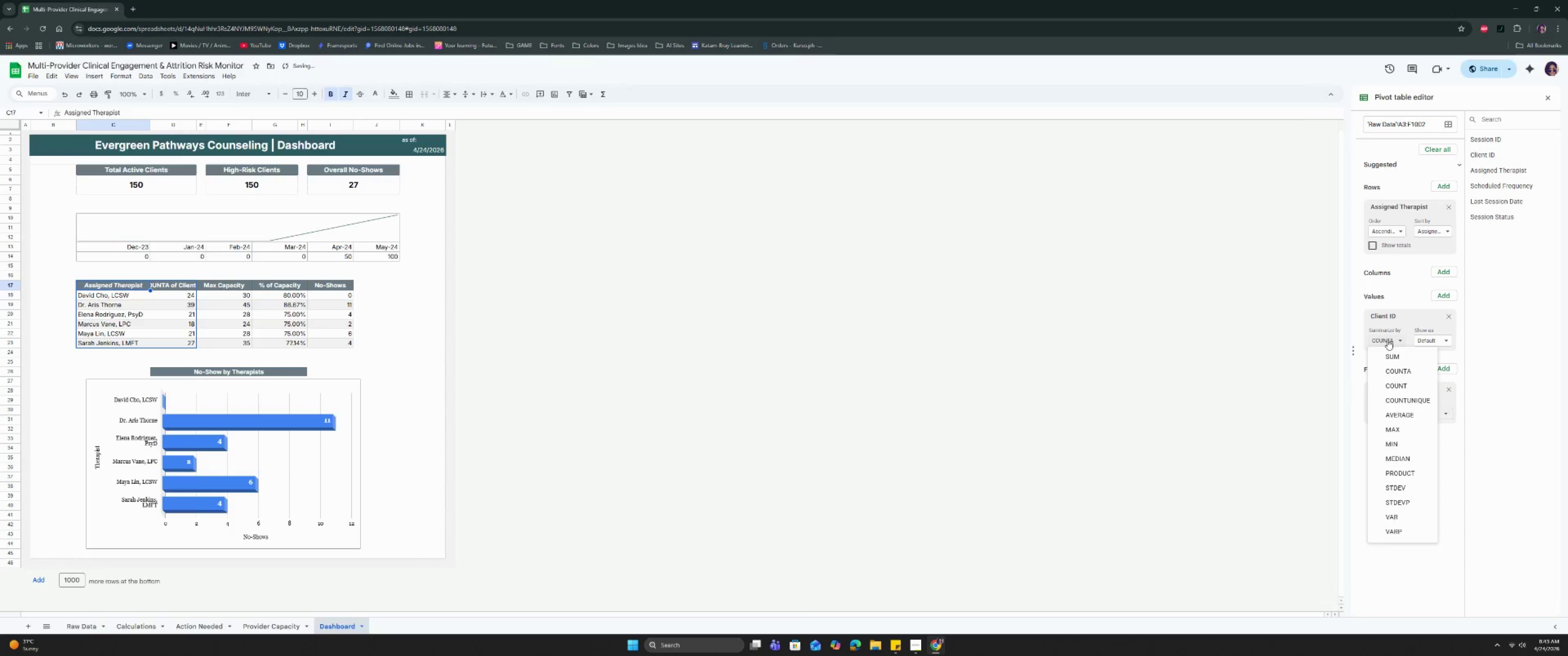 
left_click([1387, 338])
 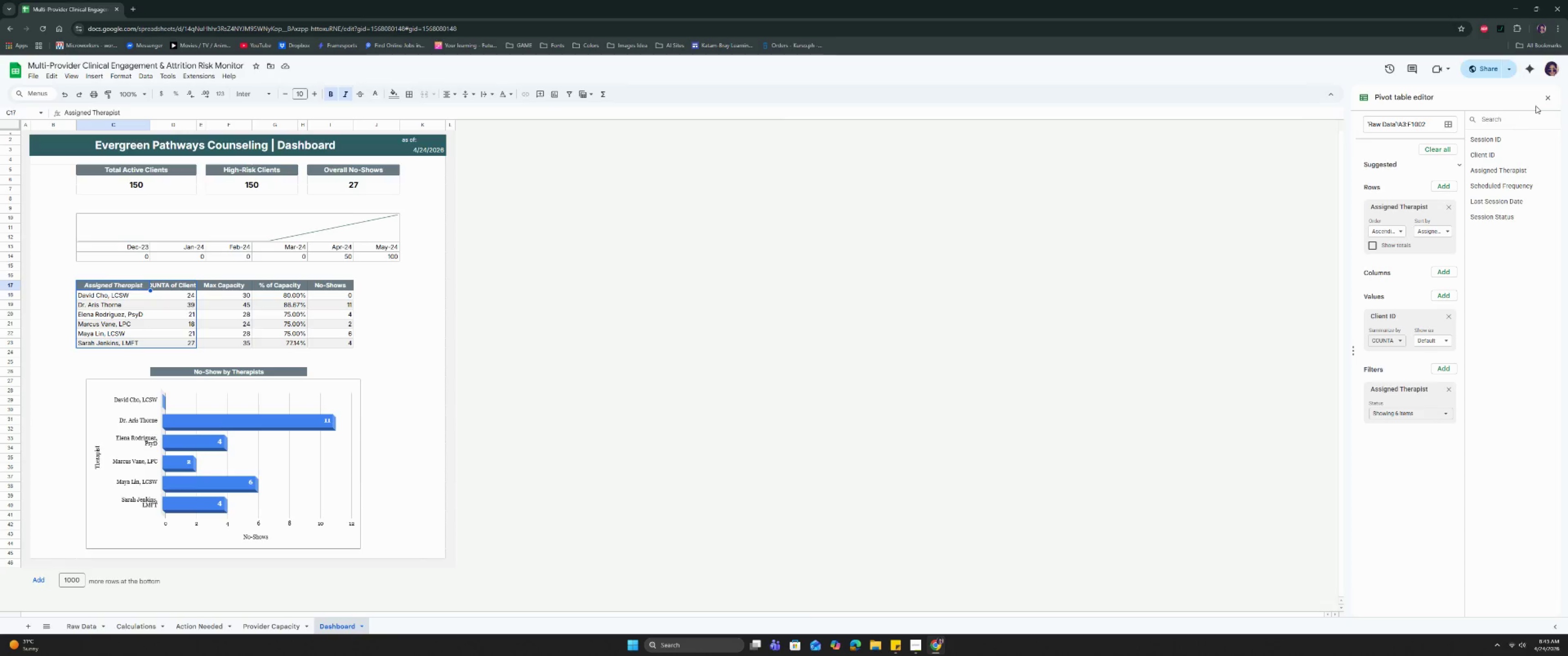 
wait(9.59)
 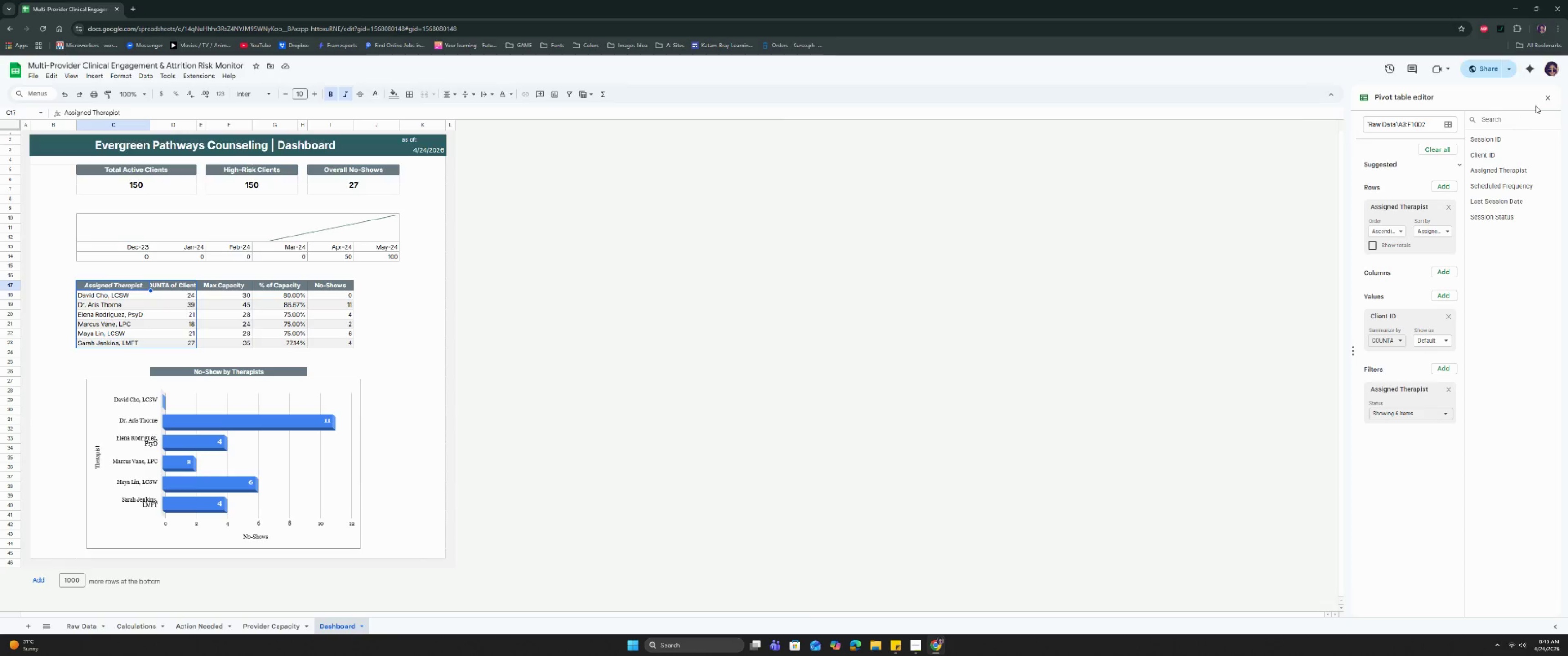 
left_click([1542, 100])
 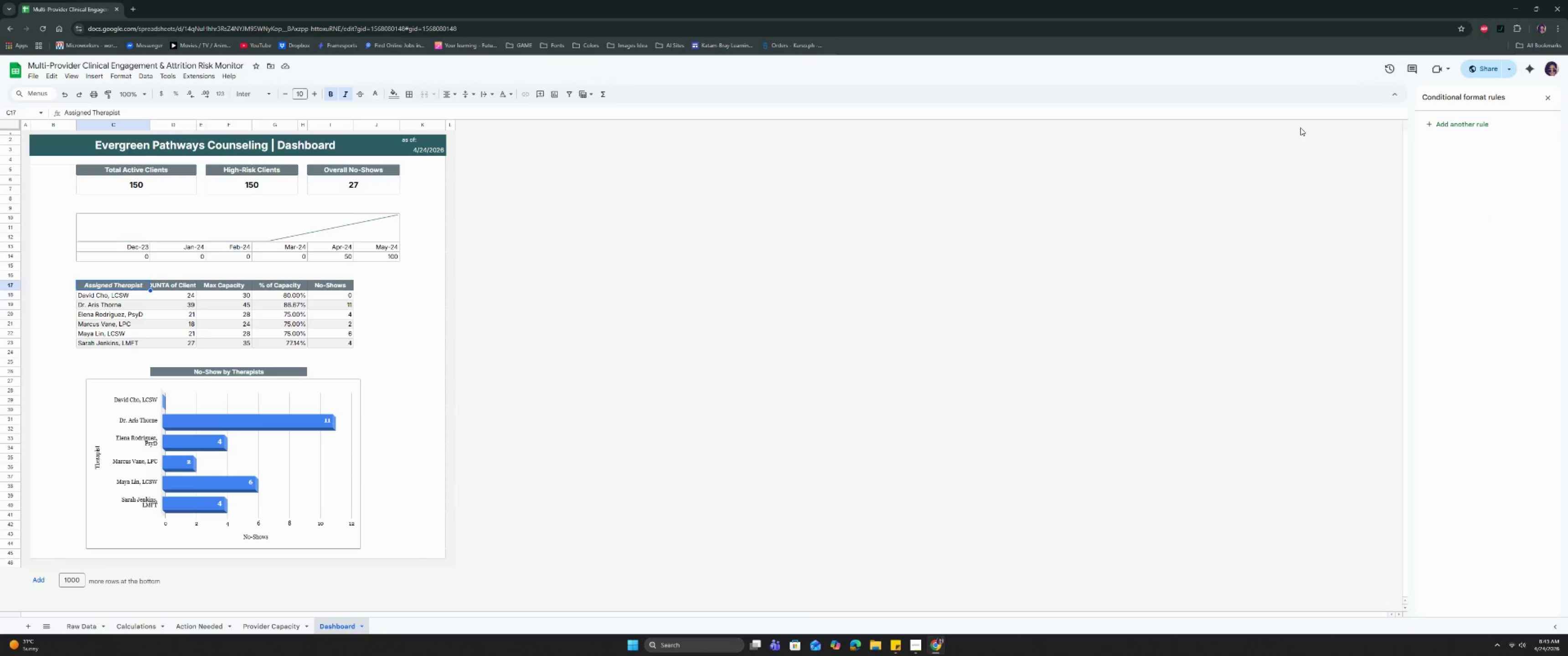 
left_click_drag(start_coordinate=[669, 253], to_coordinate=[625, 287])
 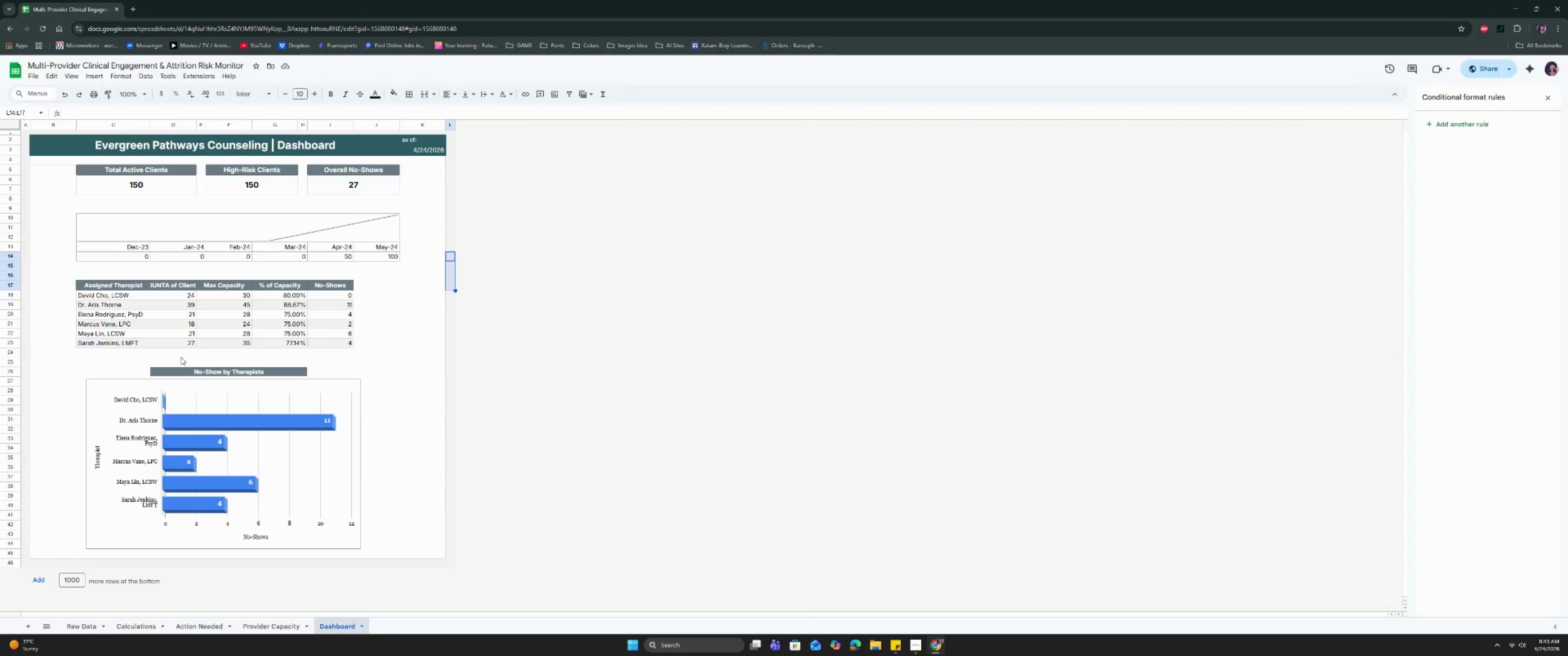 
left_click([192, 306])
 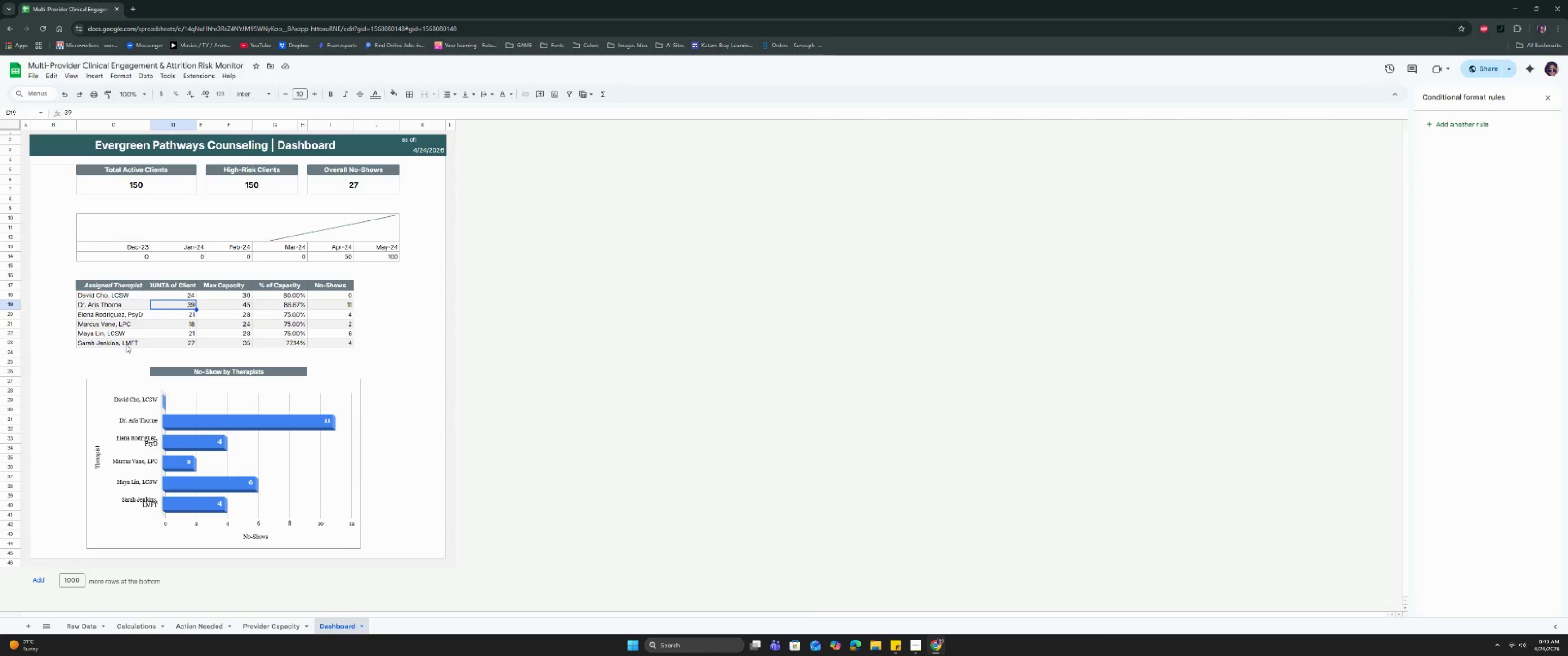 
left_click_drag(start_coordinate=[126, 344], to_coordinate=[126, 342])
 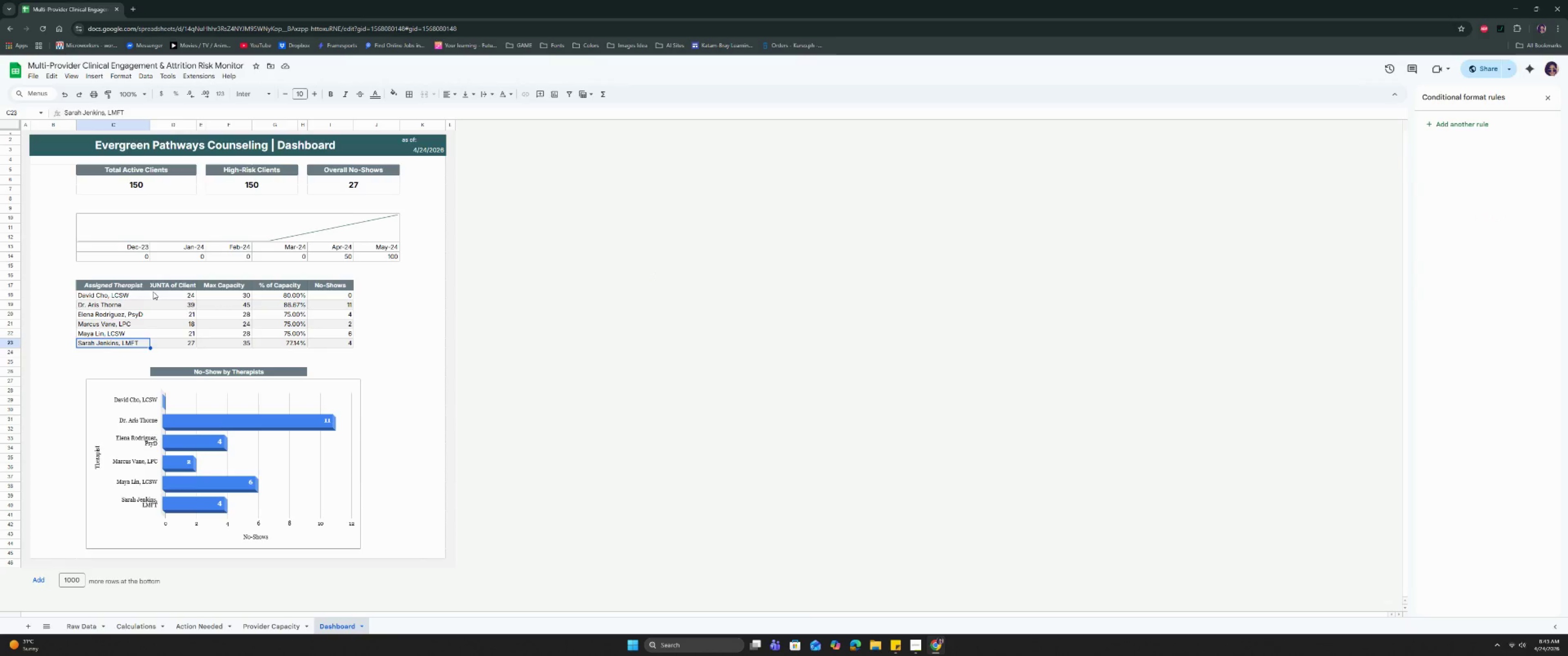 
left_click([161, 291])
 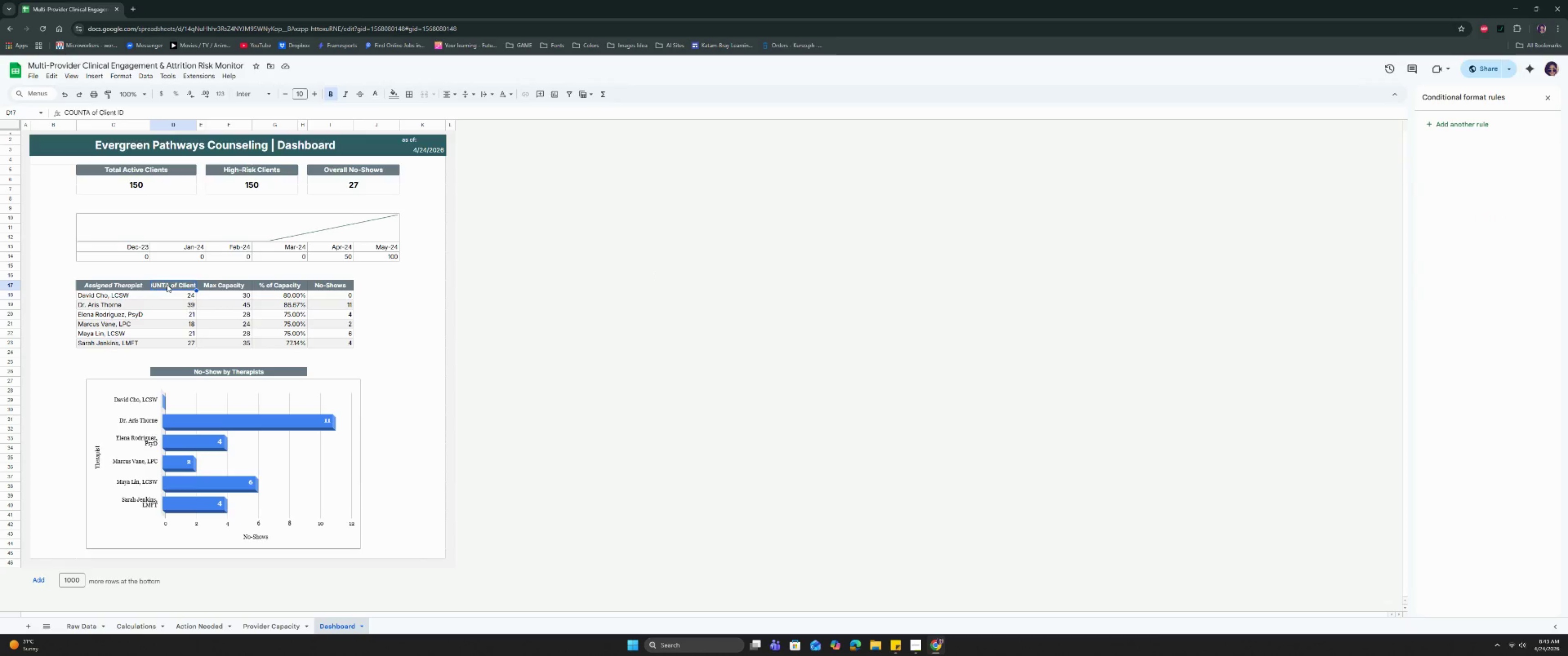 
double_click([167, 284])
 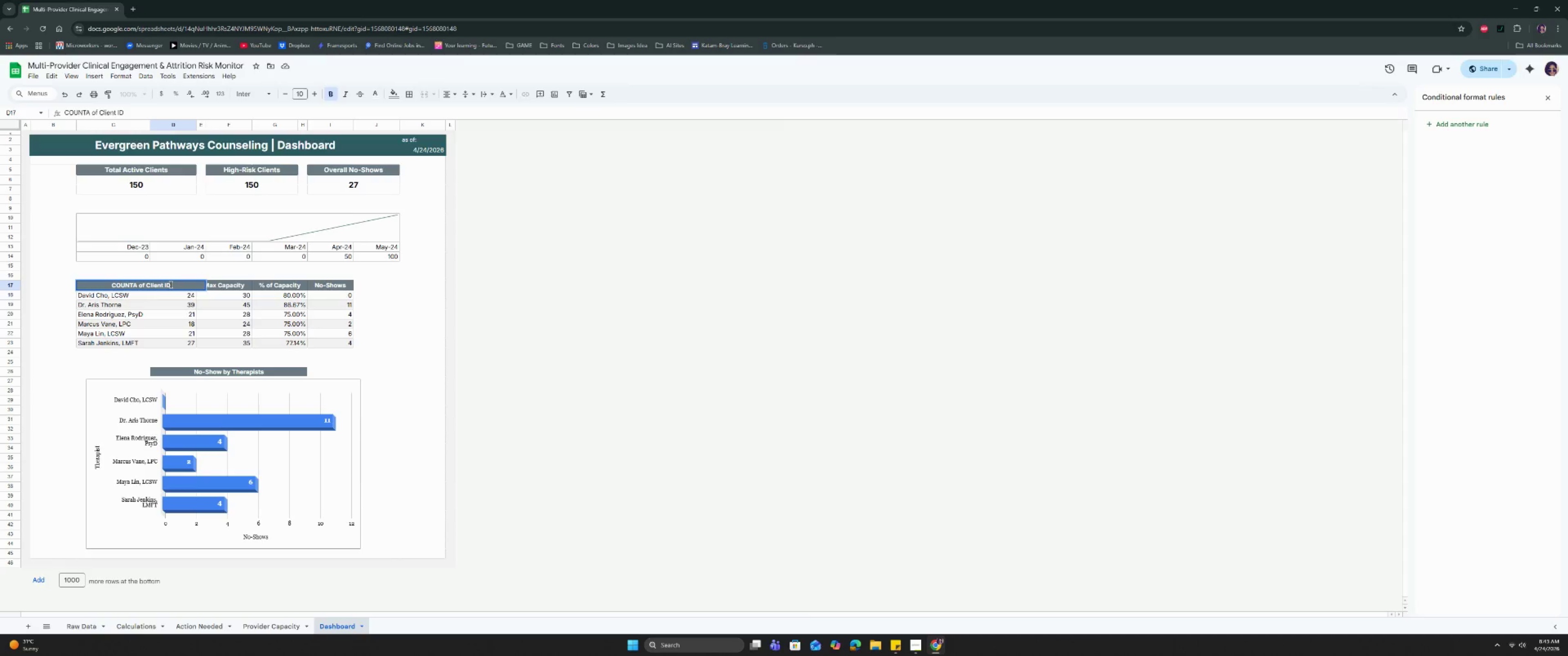 
key(CapsLock)
 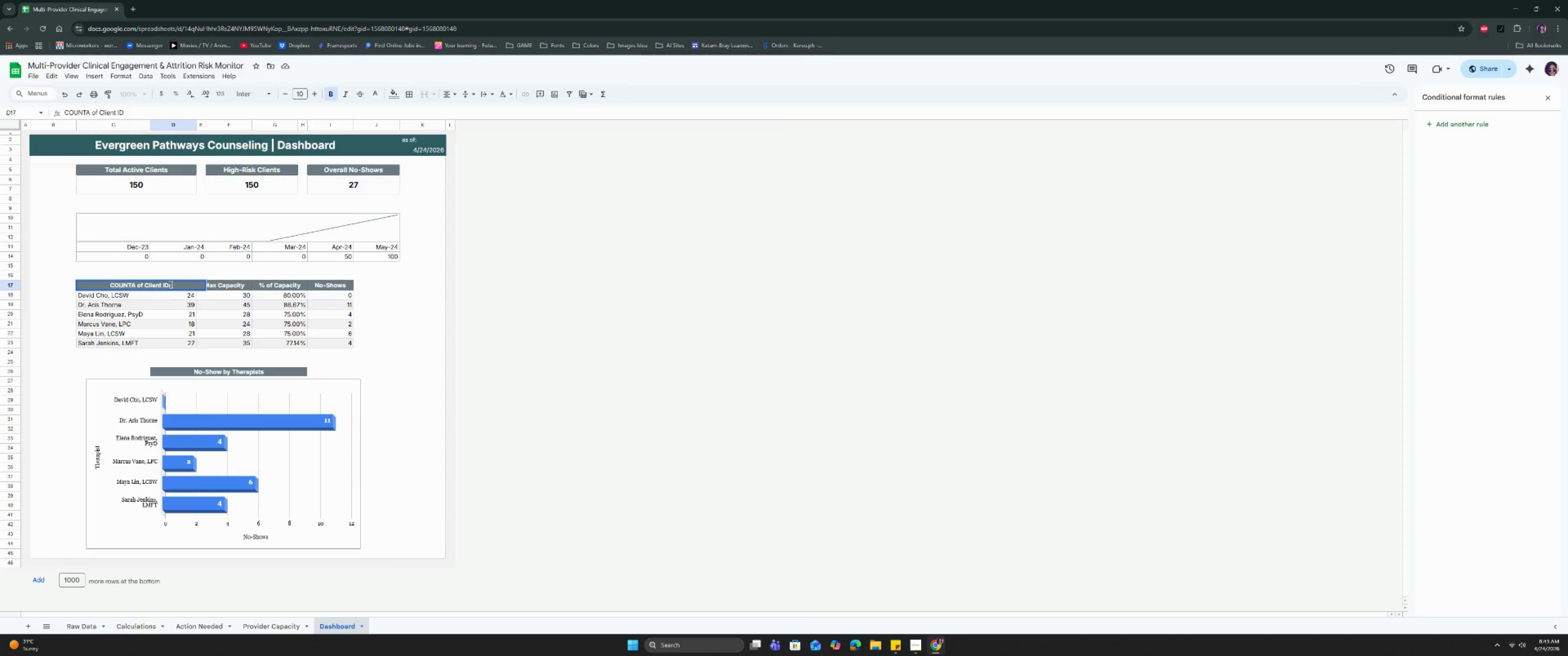 
key(A)
 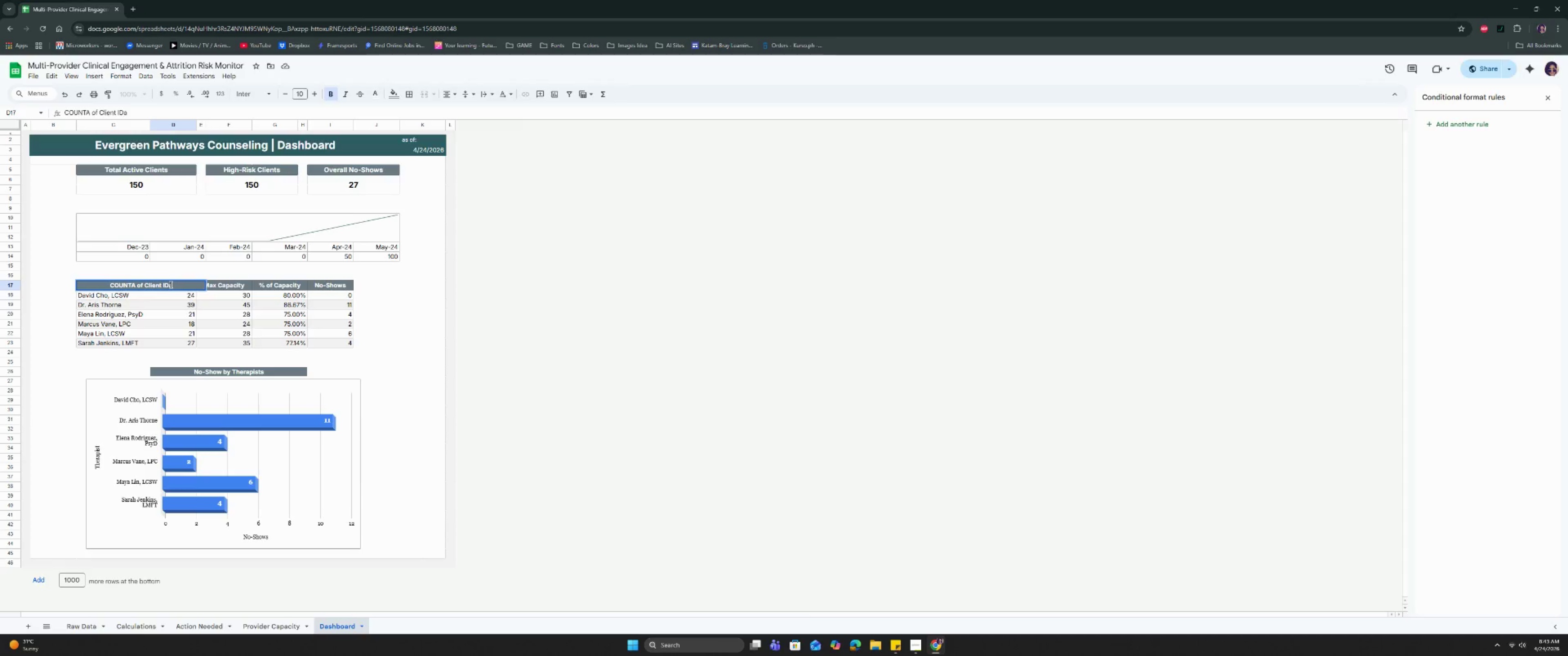 
key(Control+ControlLeft)
 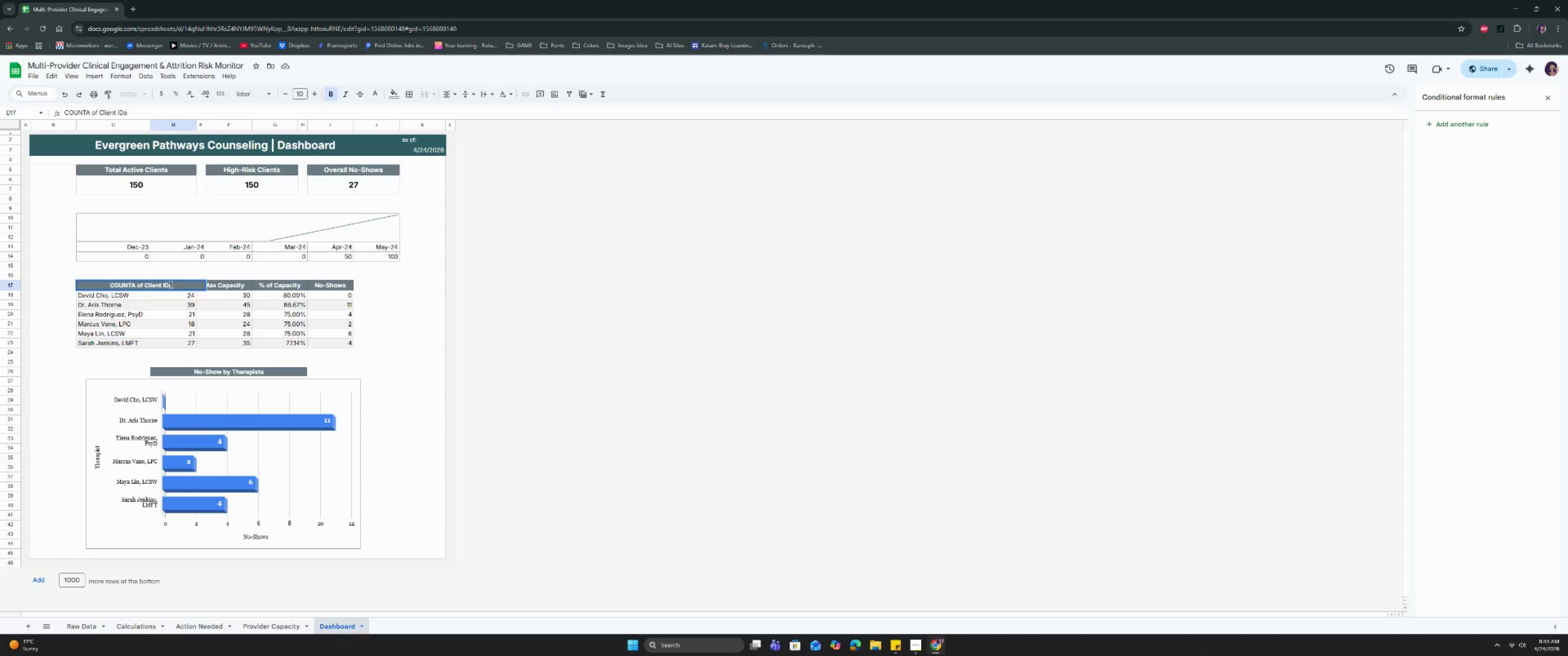 
key(Control+A)
 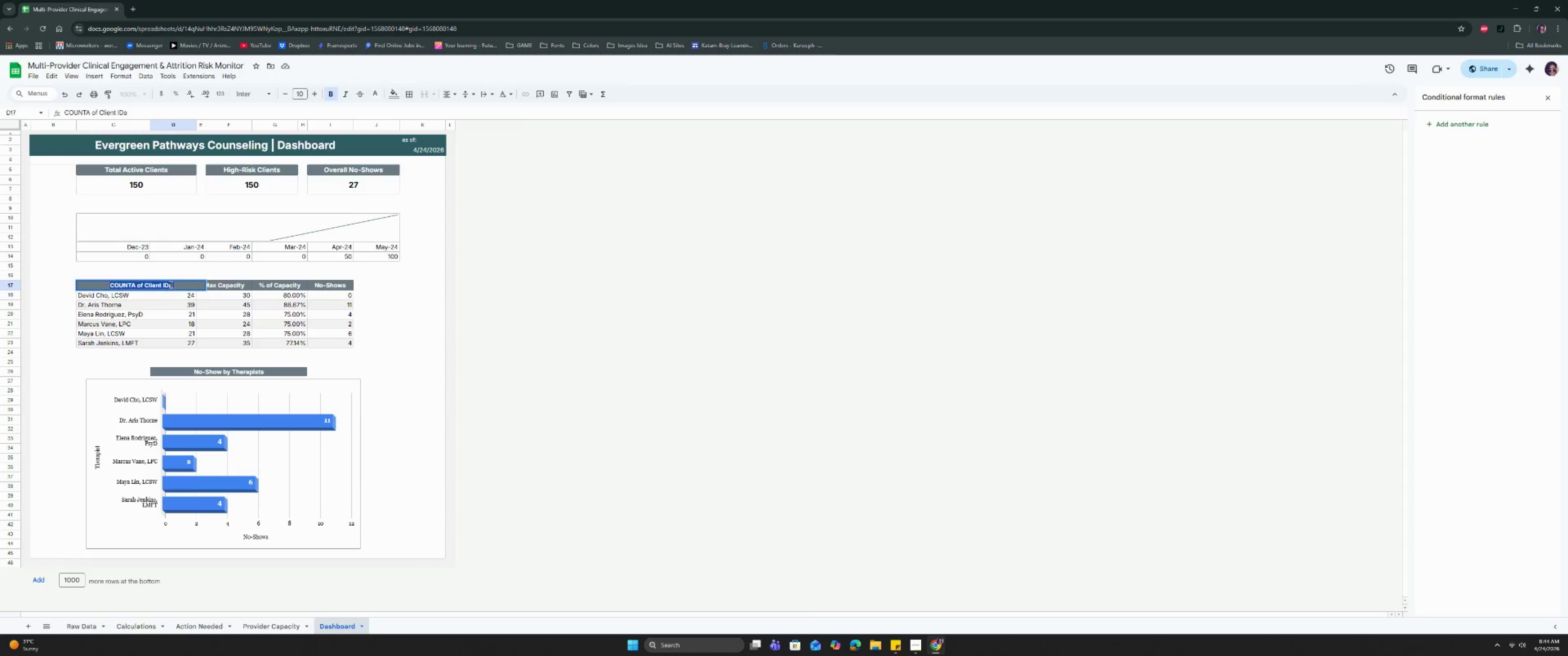 
type(a)
key(Backspace)
type(Av)
key(Backspace)
type(citve)
key(Backspace)
key(Backspace)
key(Backspace)
key(Backspace)
type(tiuve)
key(Backspace)
key(Backspace)
key(Backspace)
type(ve Cient)
 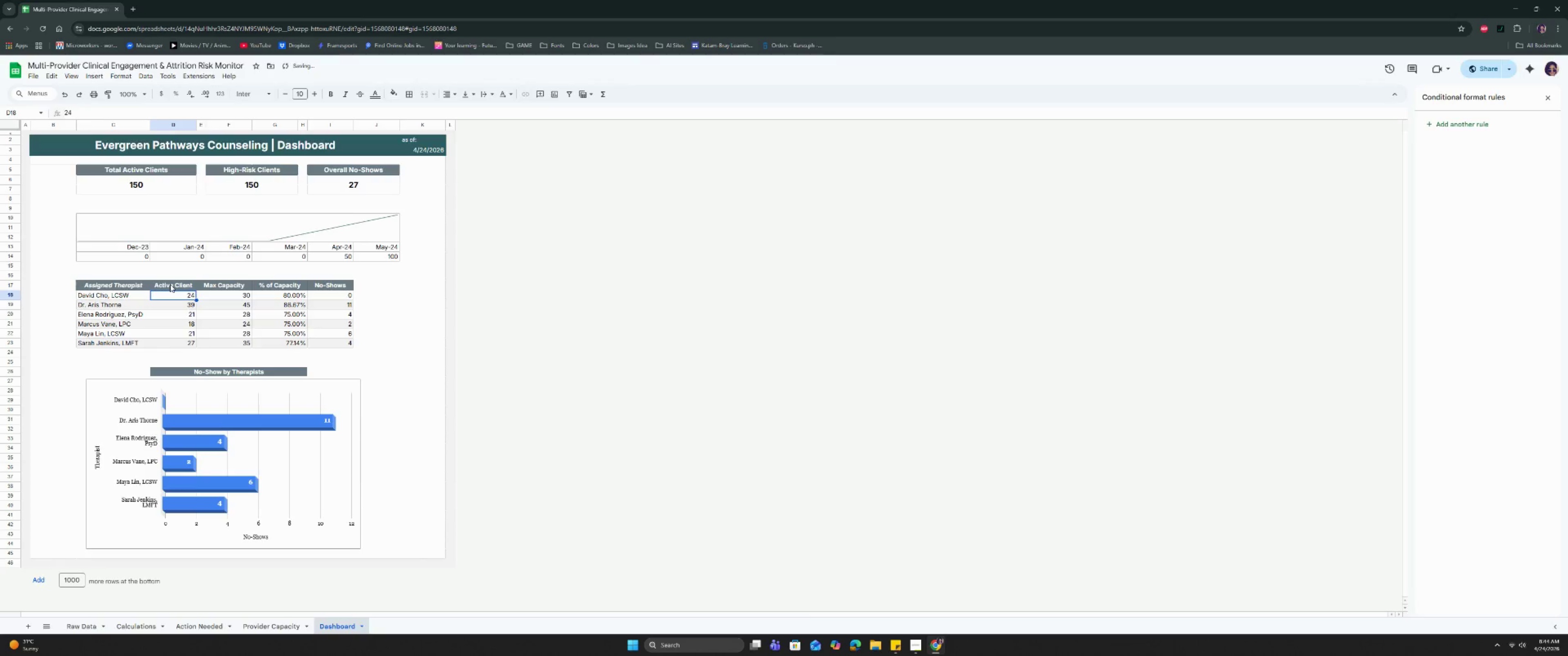 
hold_key(key=L, duration=0.33)
 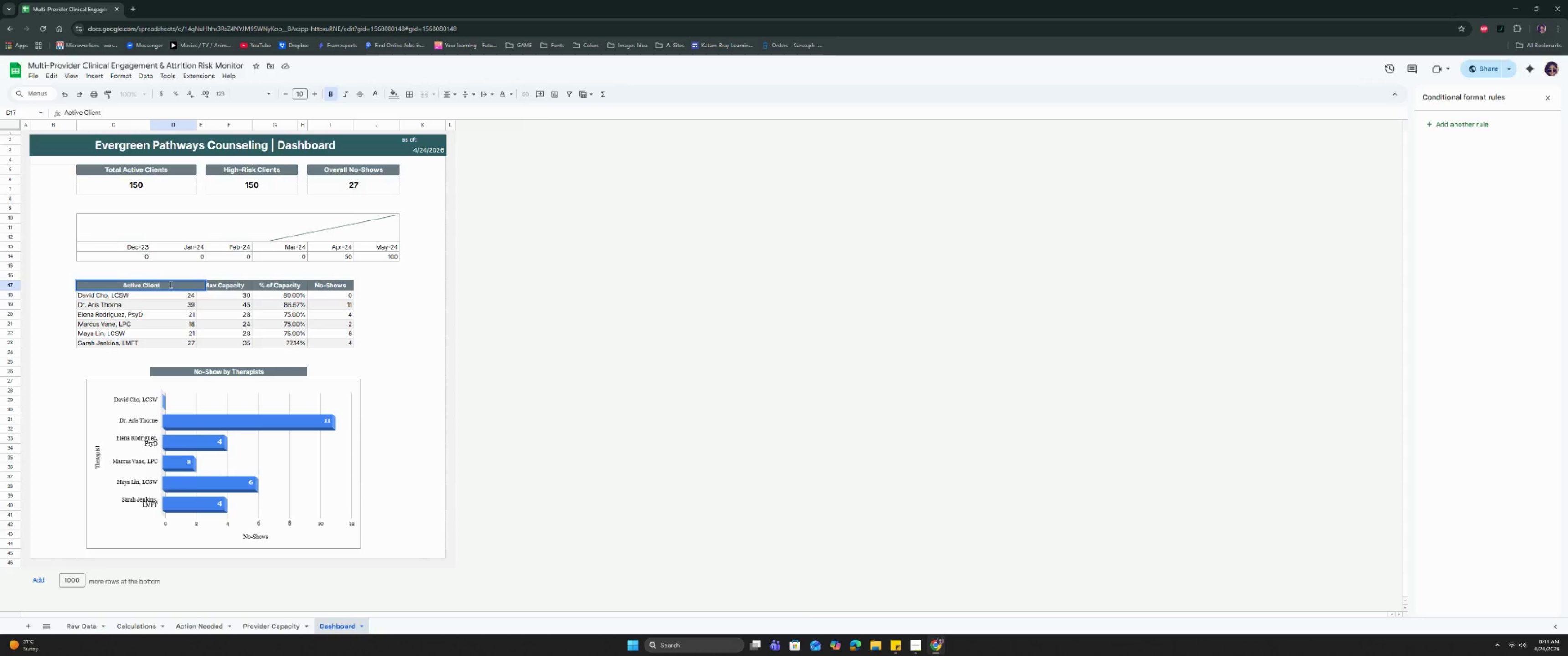 
key(Enter)
 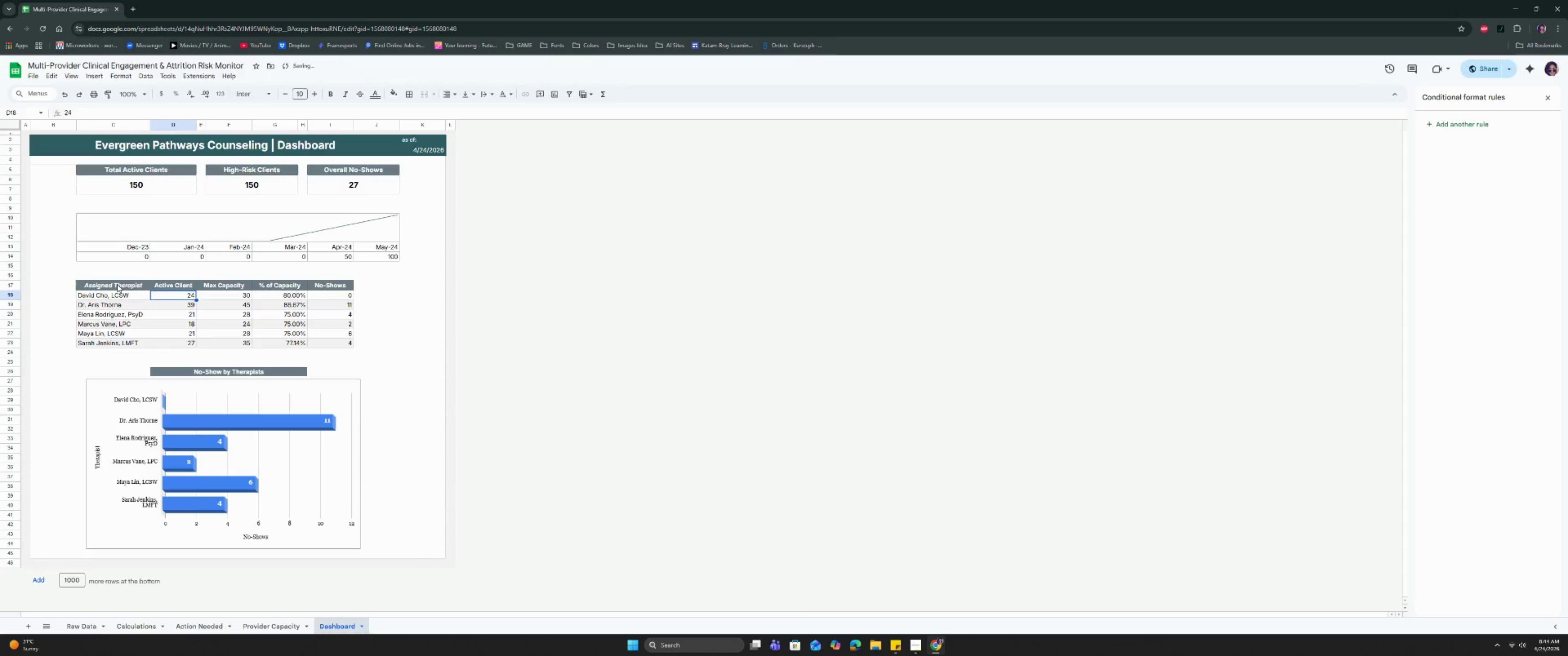 
double_click([114, 282])
 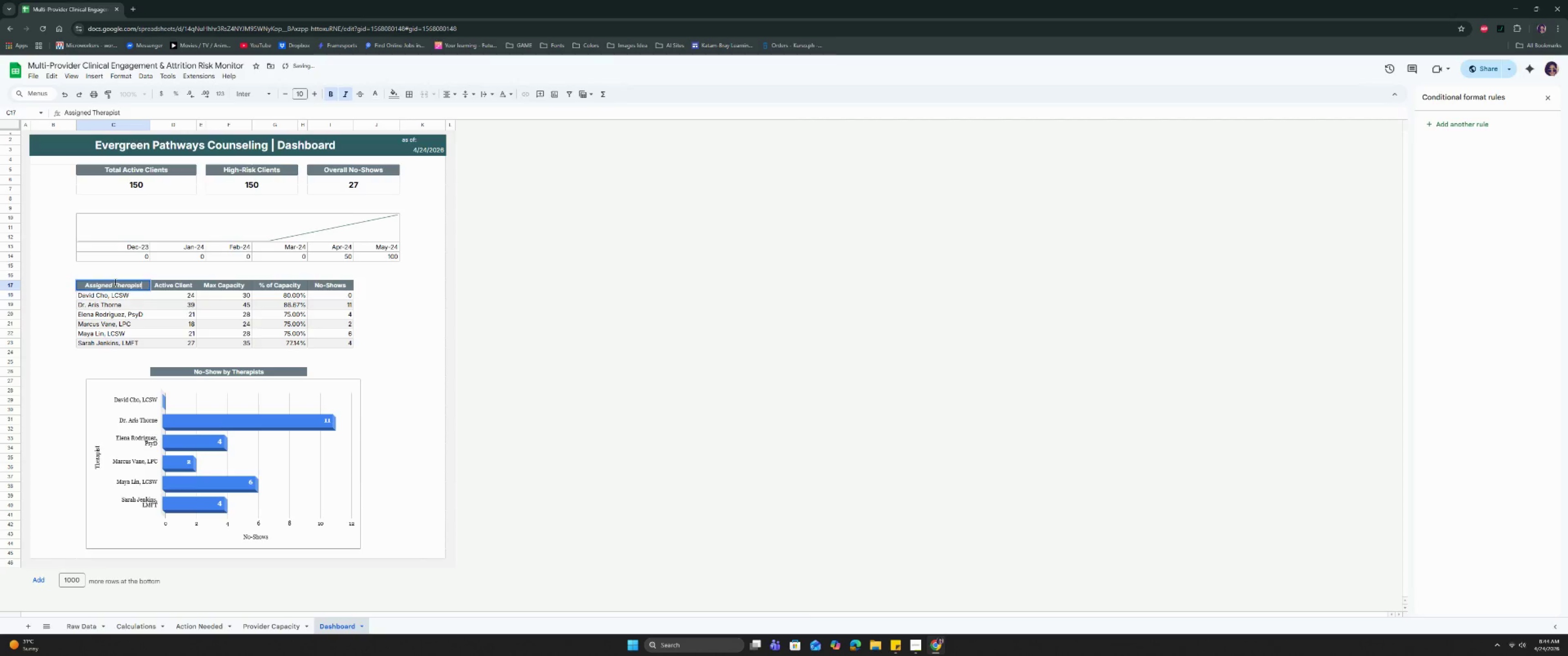 
triple_click([114, 282])
 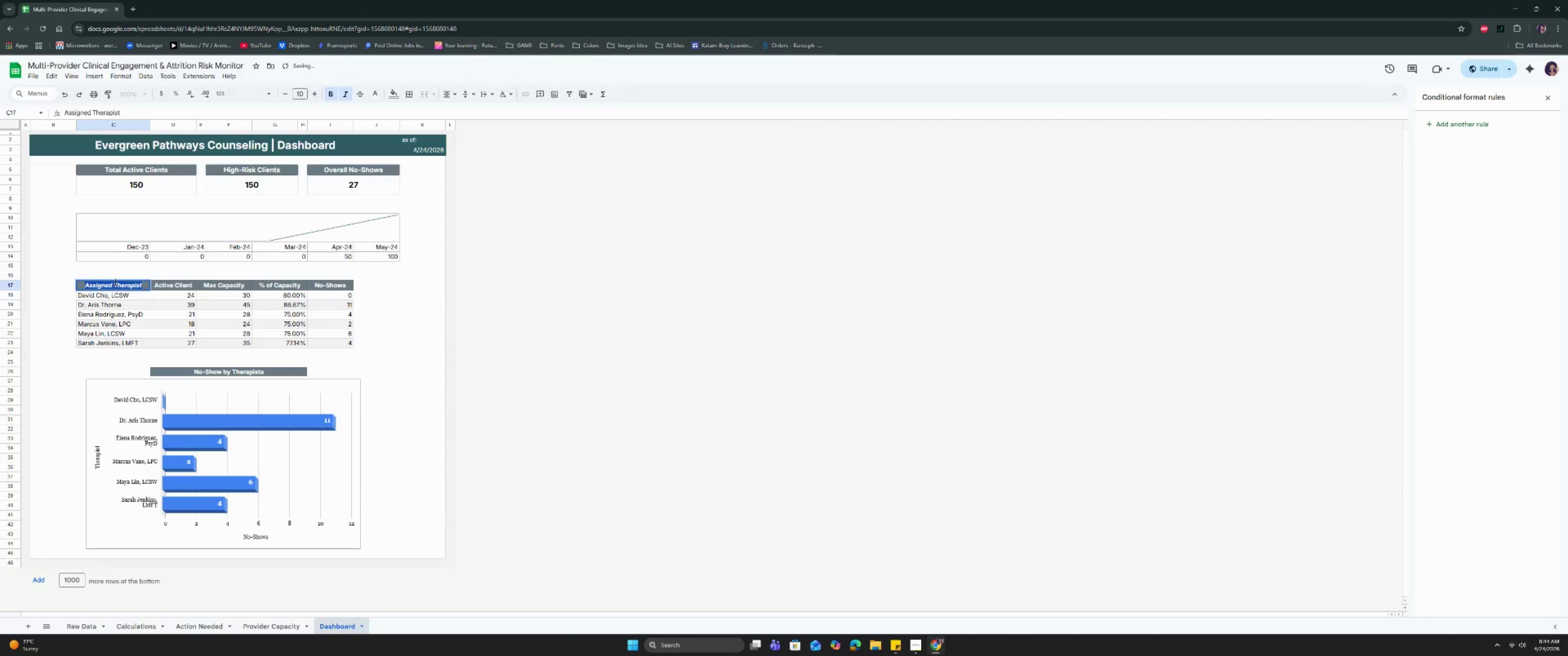 
triple_click([114, 282])
 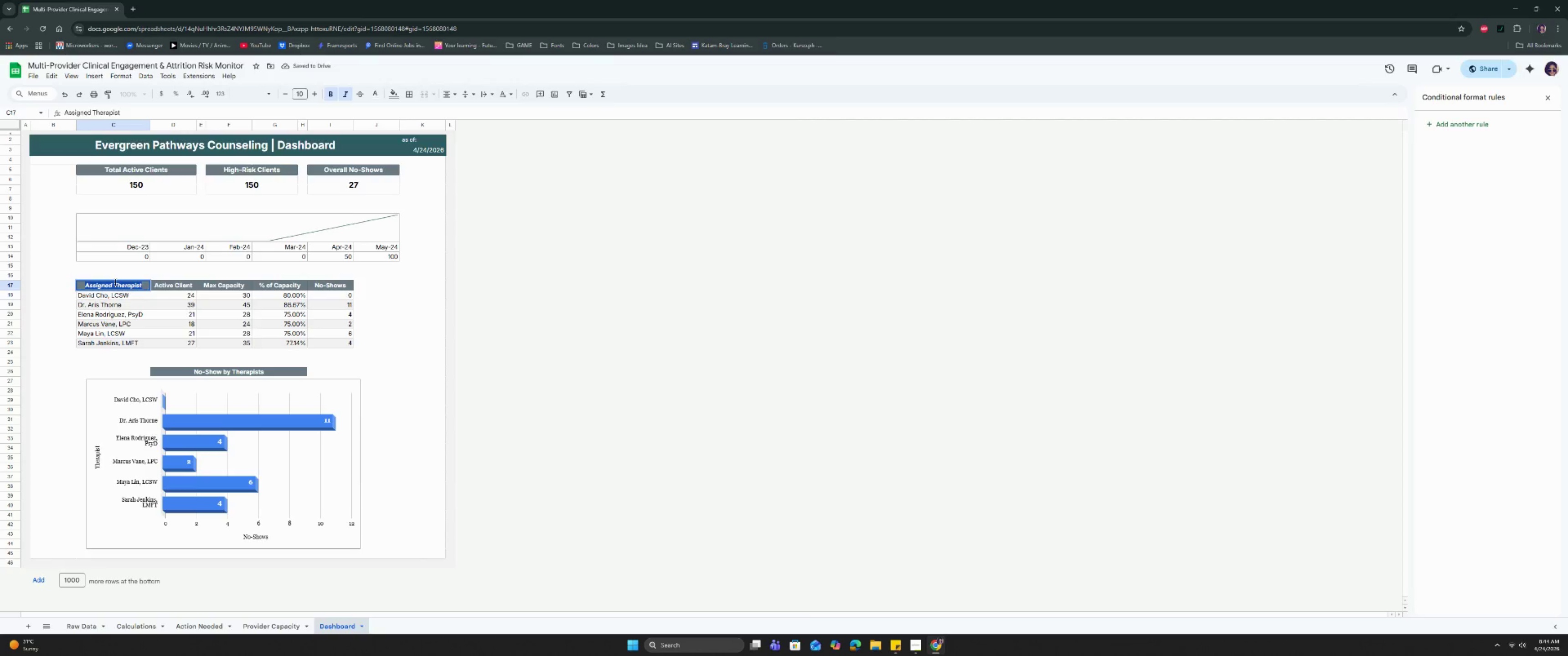 
type(There)
key(Backspace)
type(apist)
 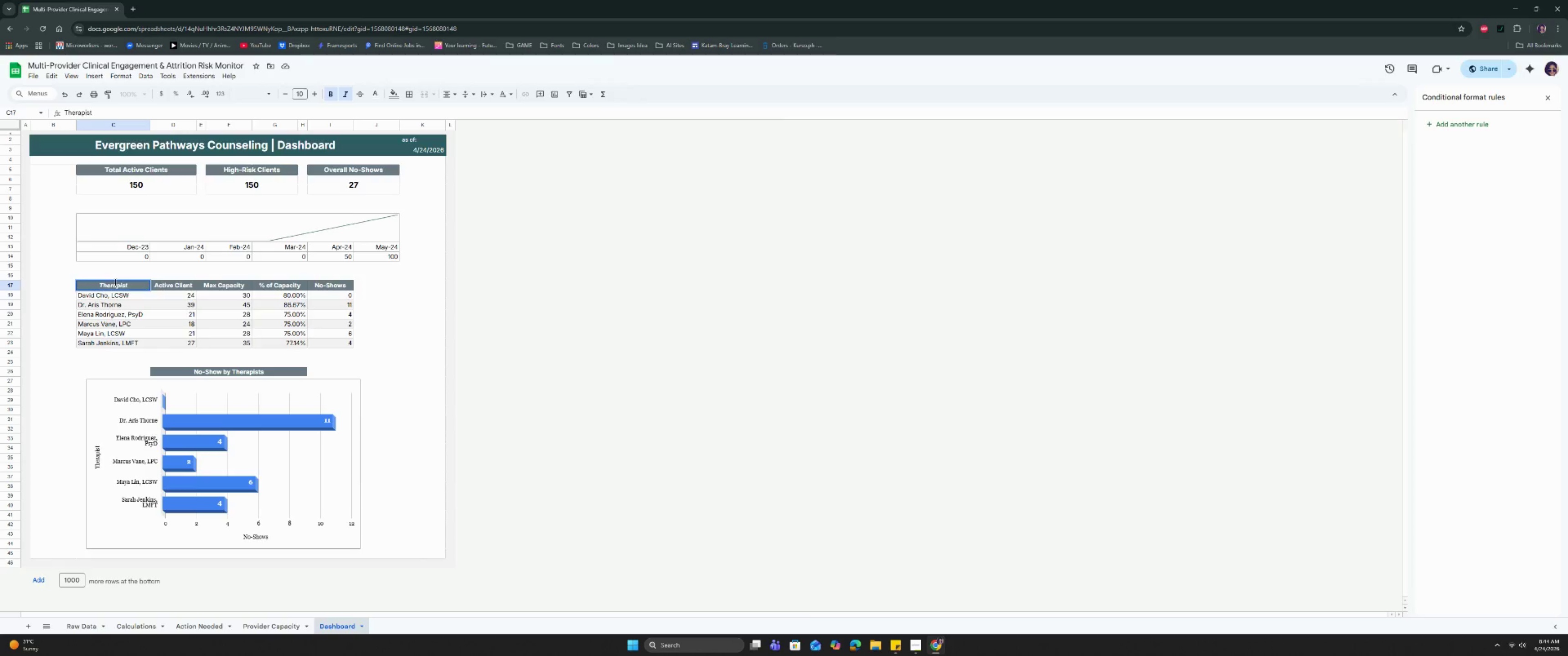 
key(Enter)
 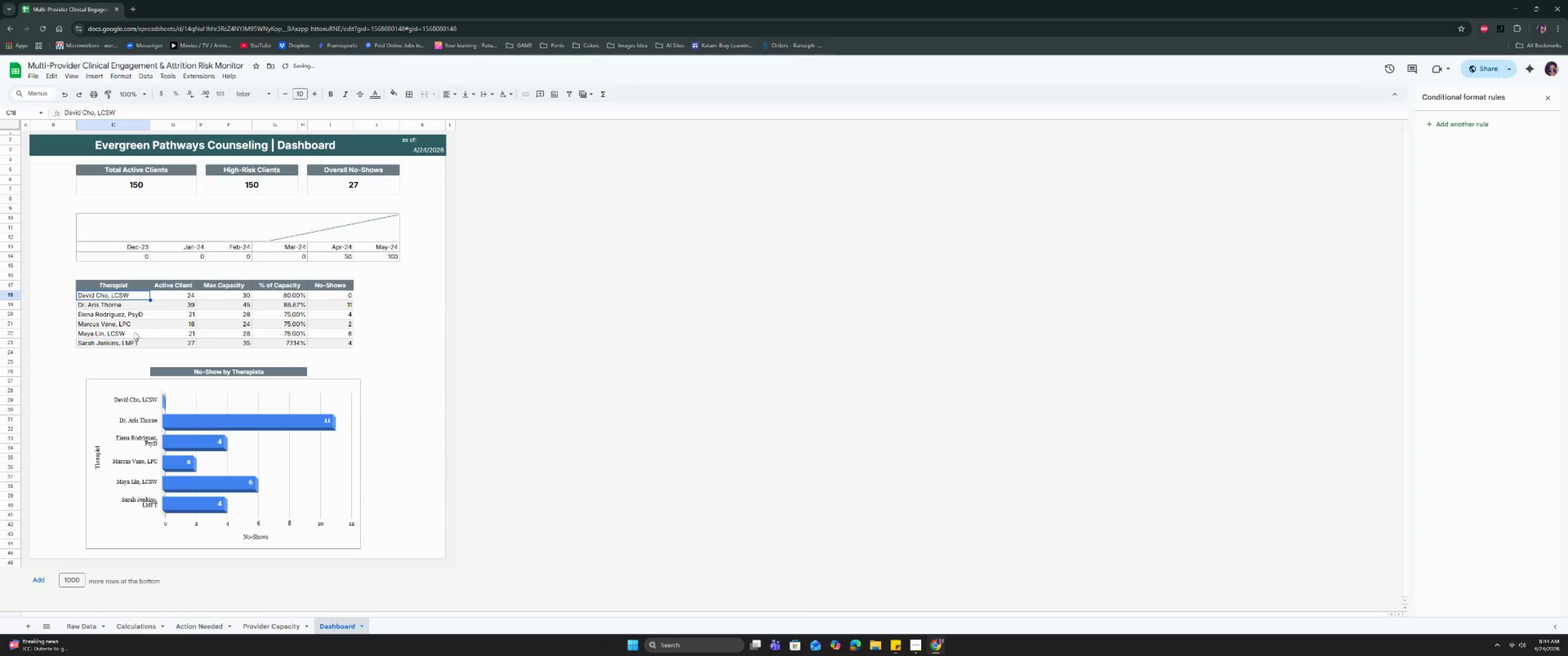 
left_click([277, 331])
 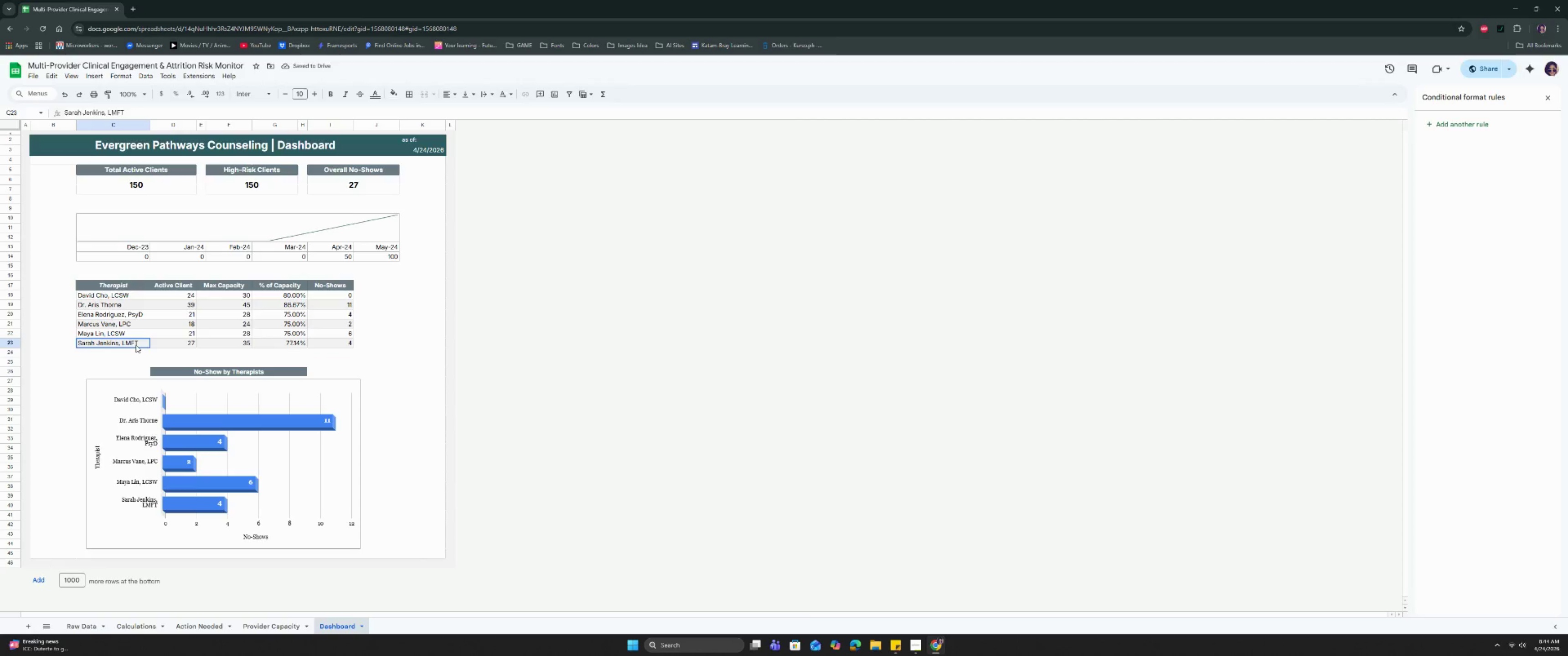 
double_click([126, 298])
 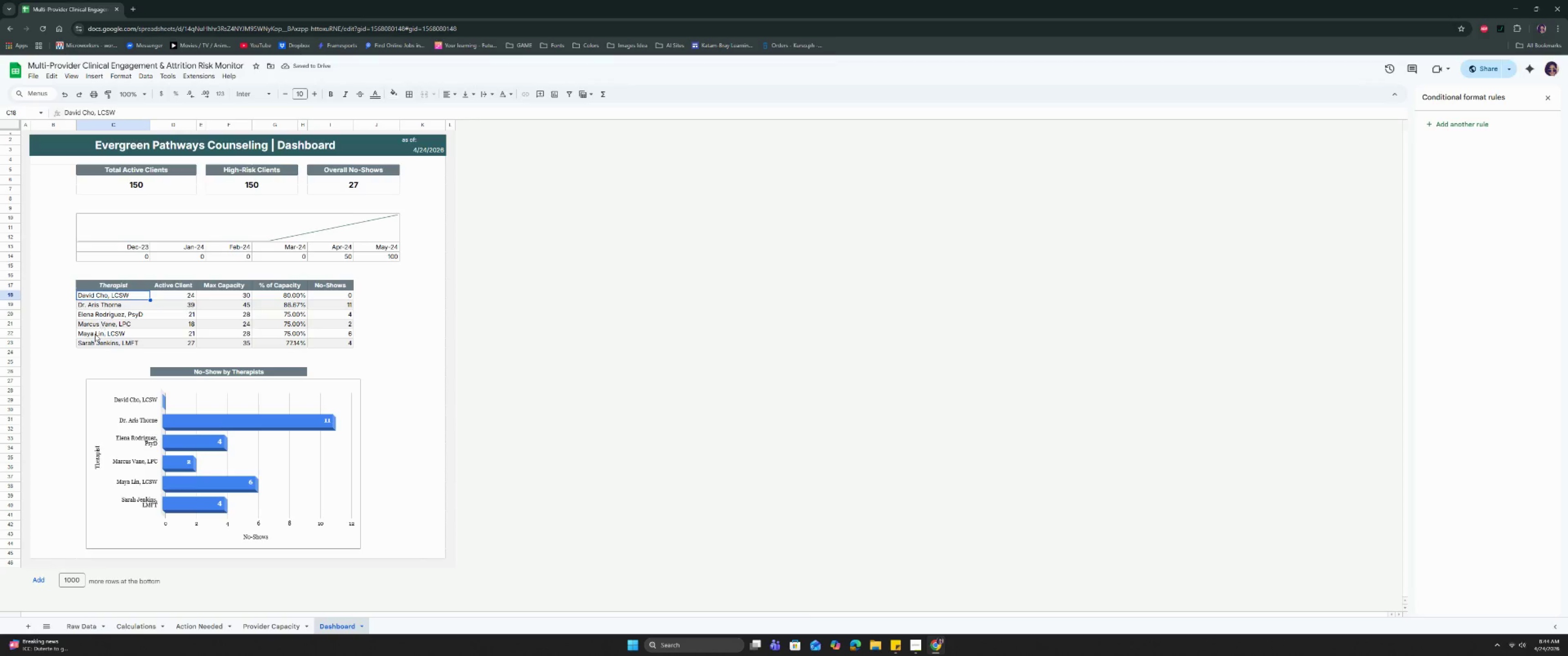 
triple_click([94, 338])
 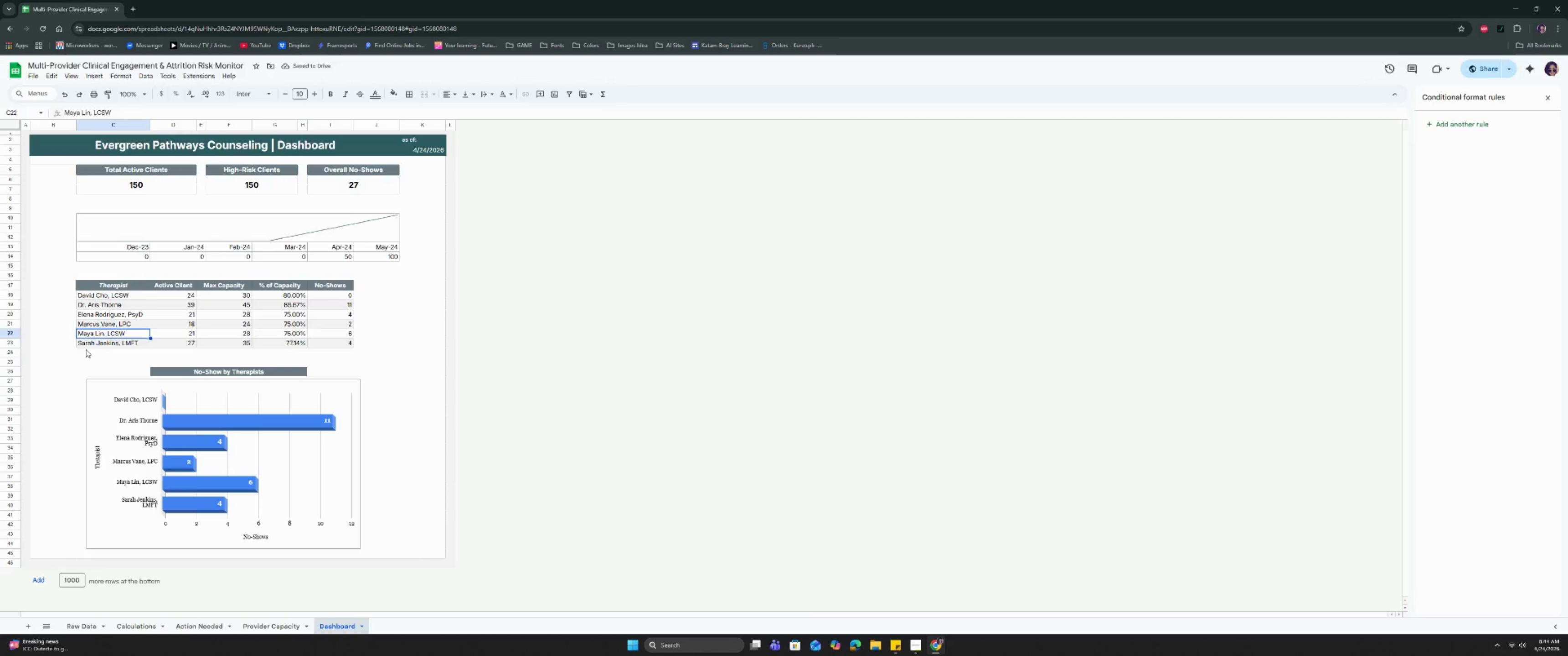 
triple_click([86, 349])
 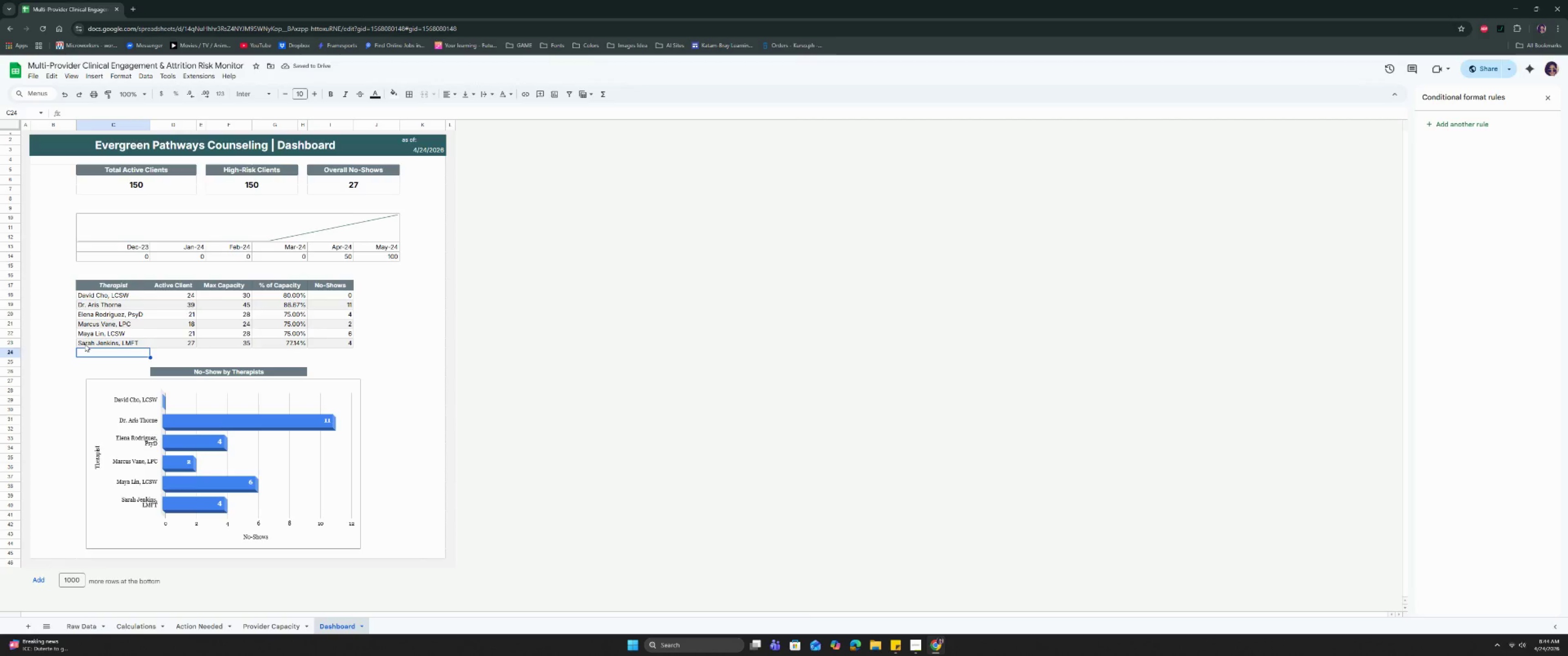 
triple_click([85, 335])
 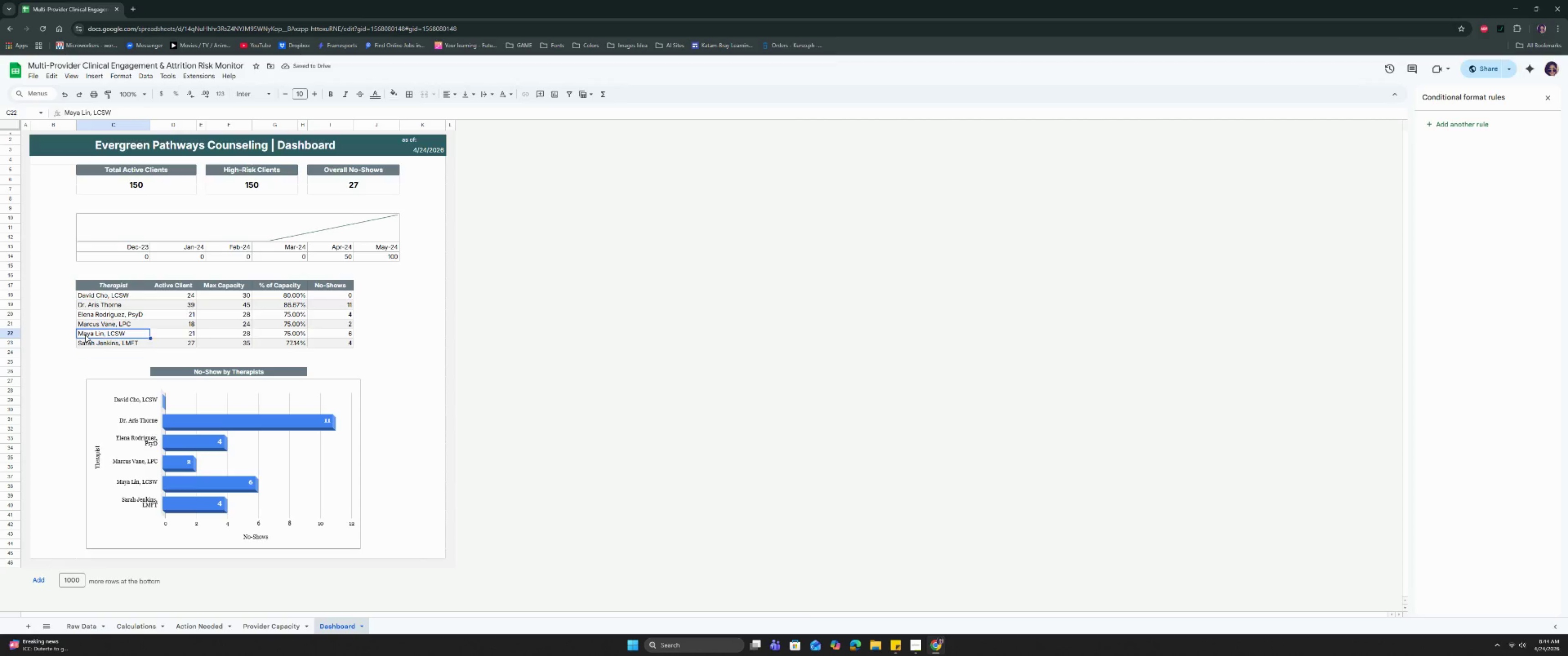 
triple_click([85, 335])
 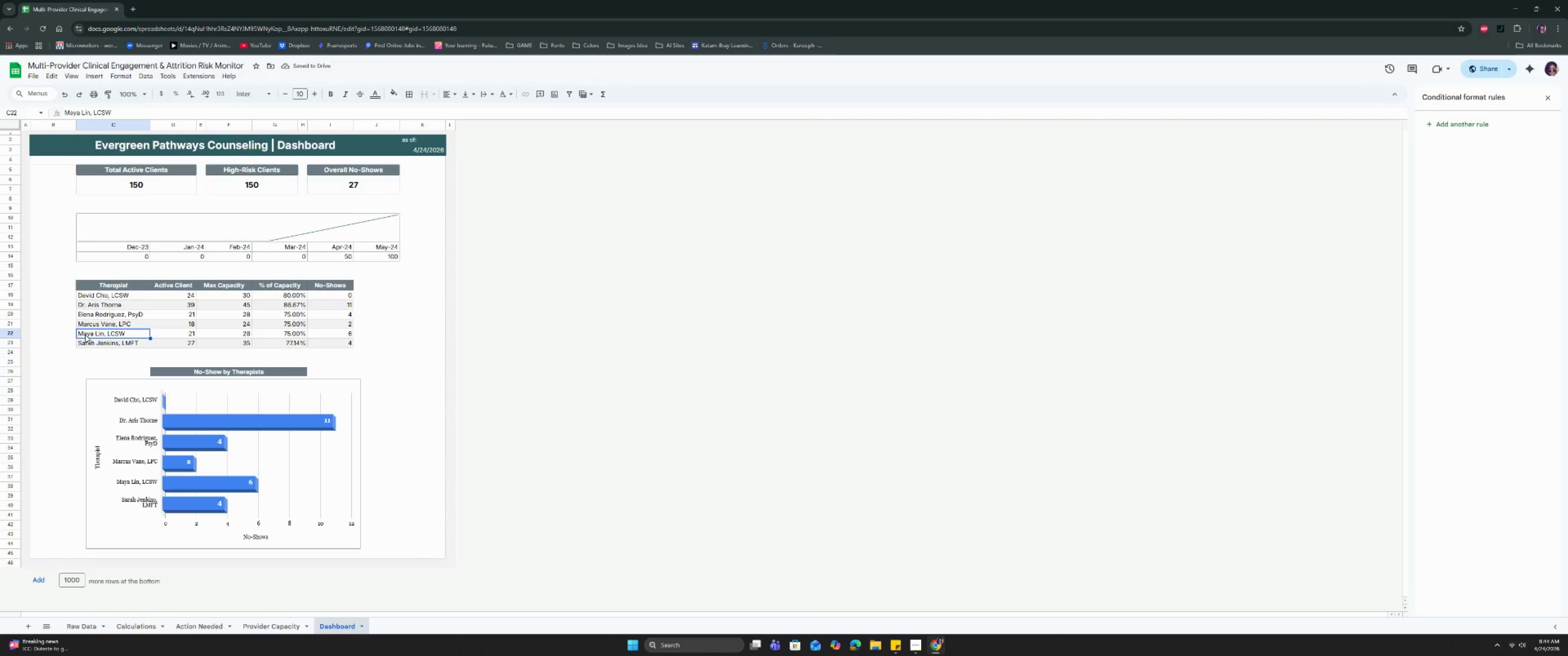 
triple_click([85, 335])
 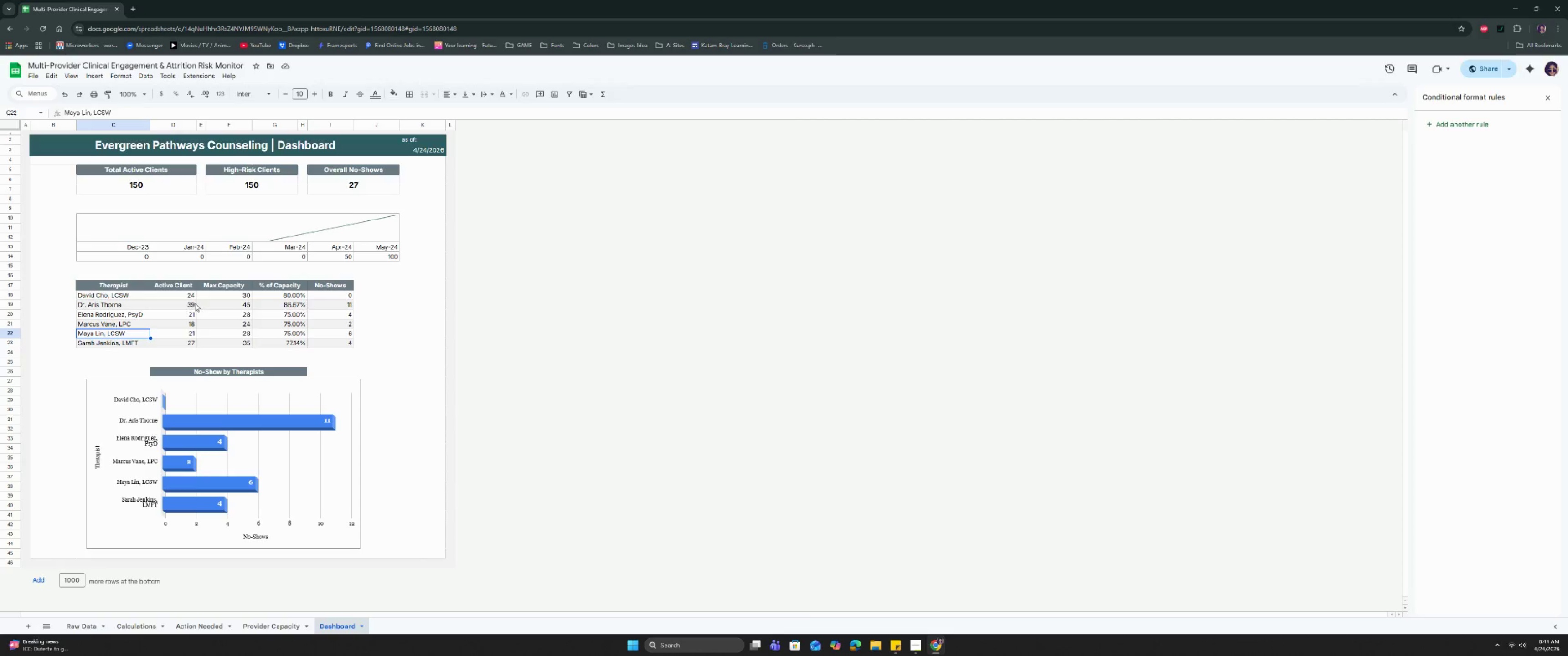 
key(Control+Z)
 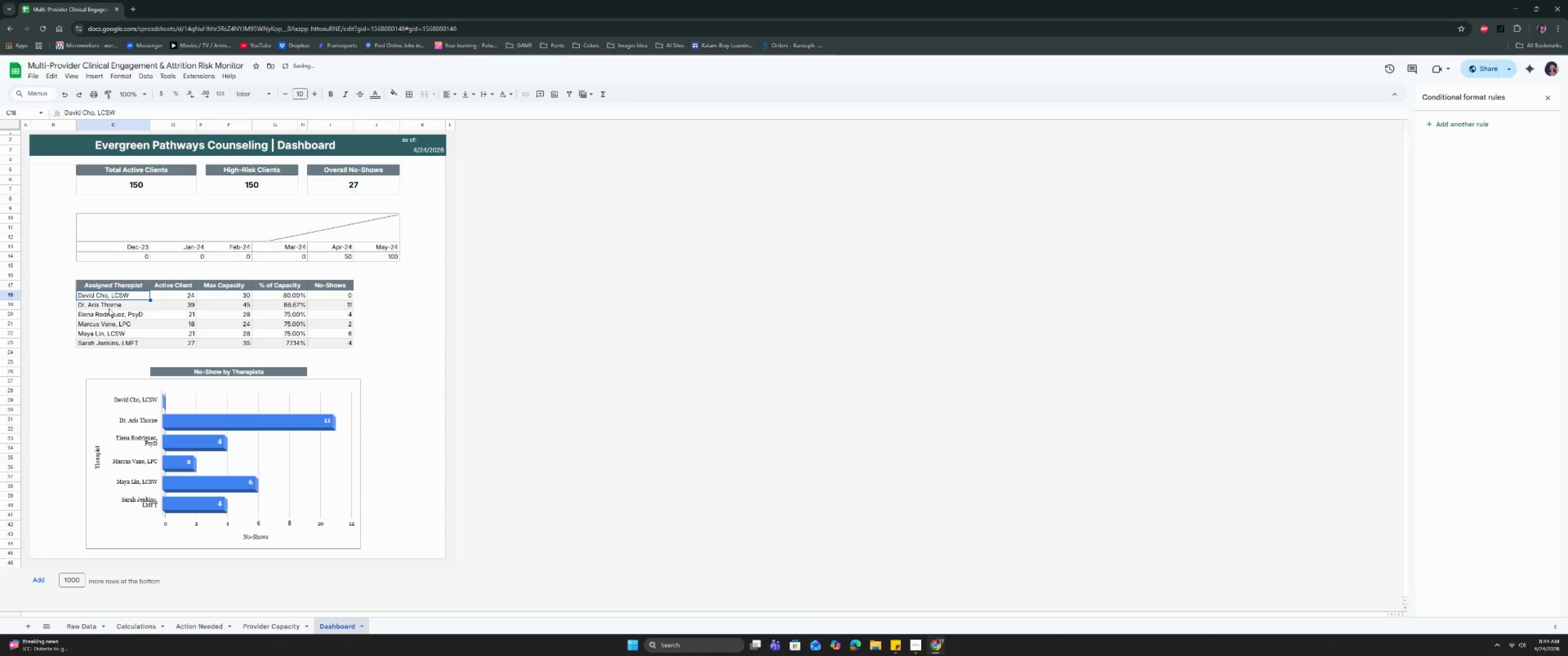 
key(Control+Z)
 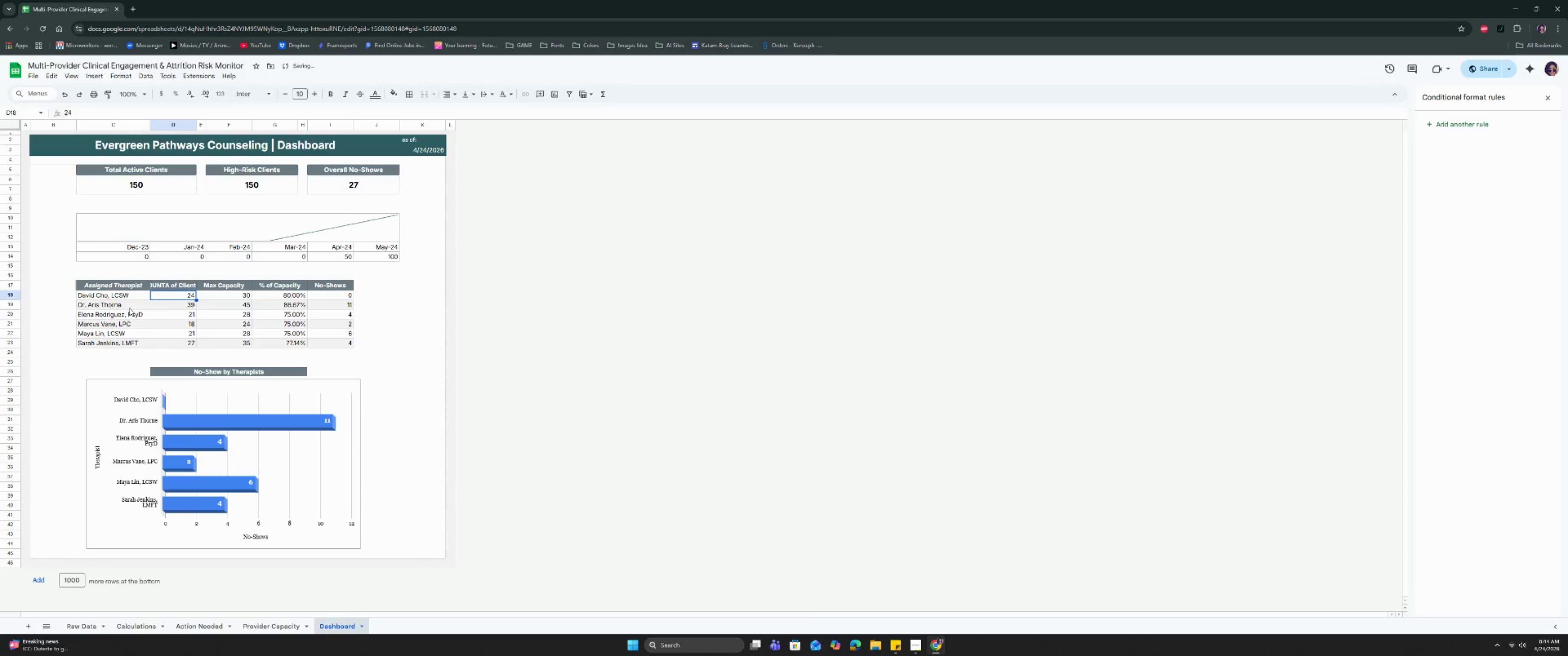 
key(Control+Z)
 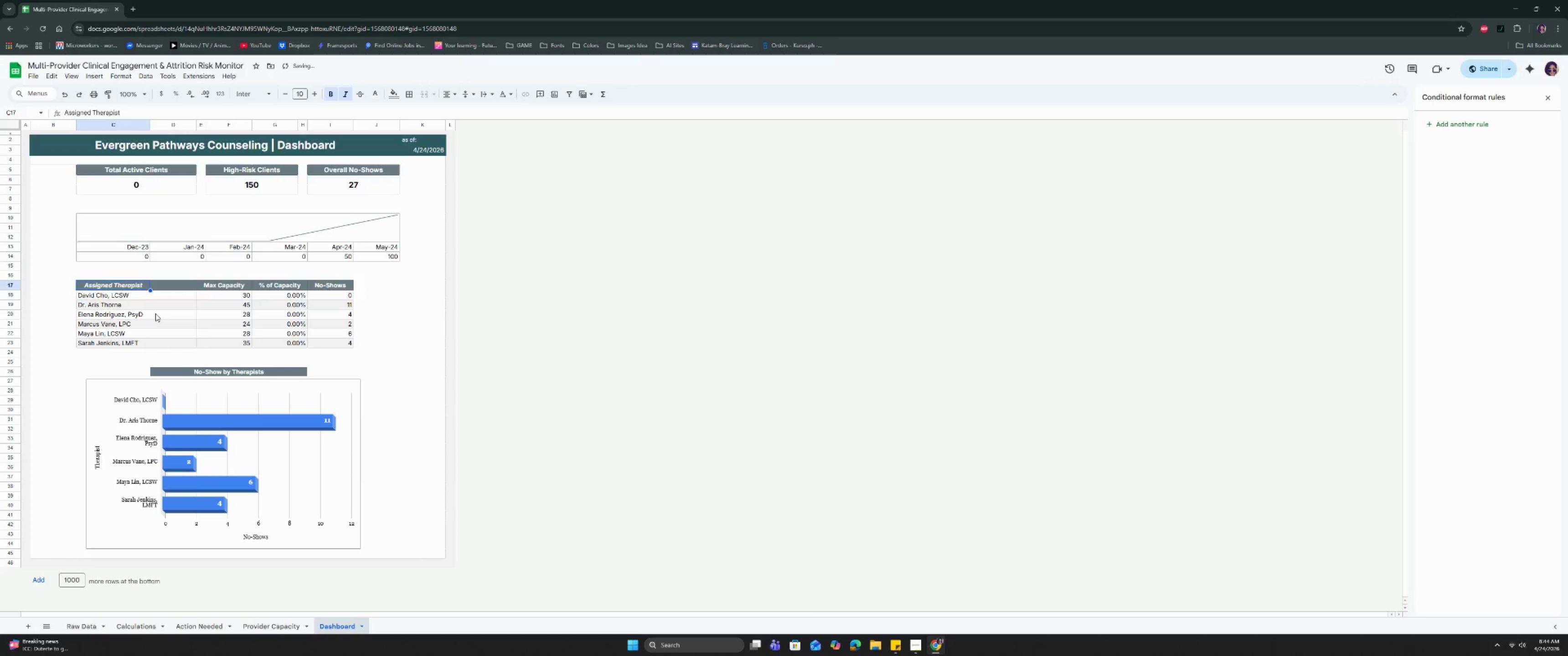 
left_click([155, 313])
 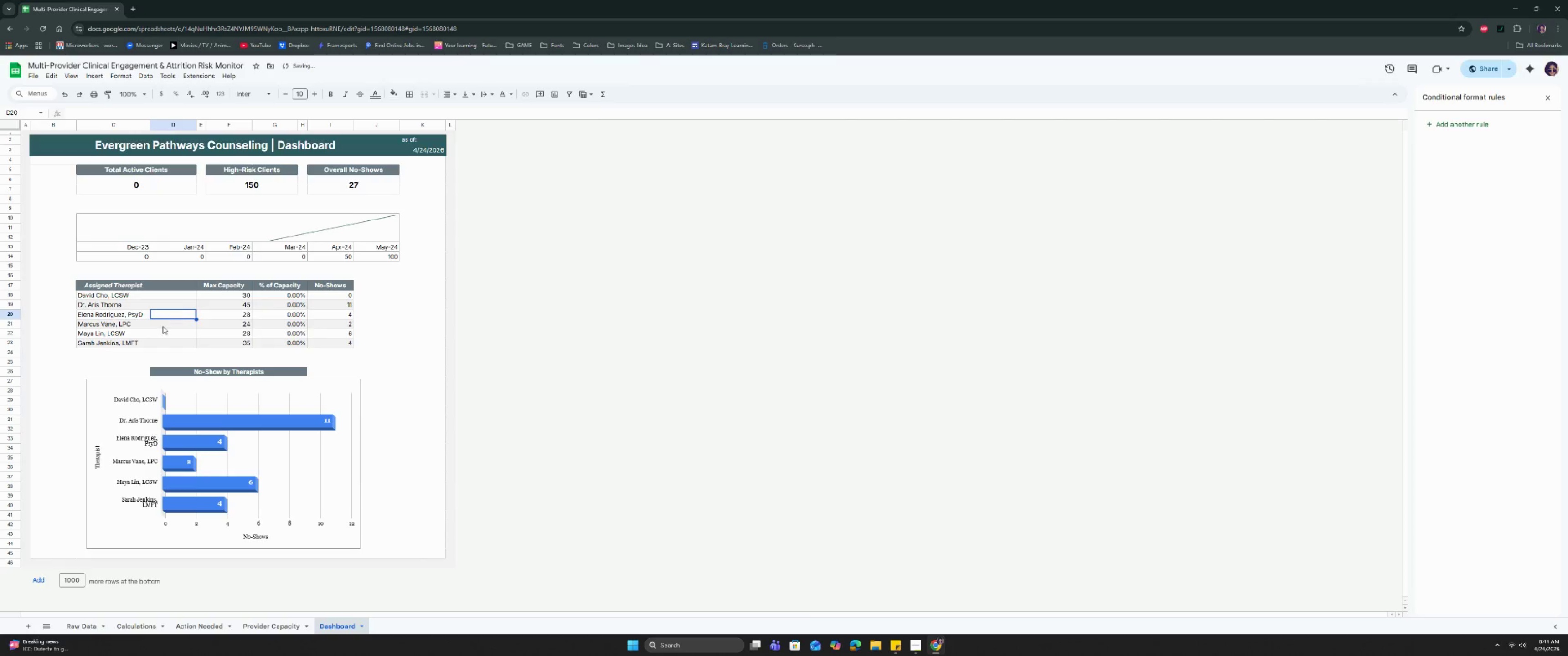 
double_click([162, 326])
 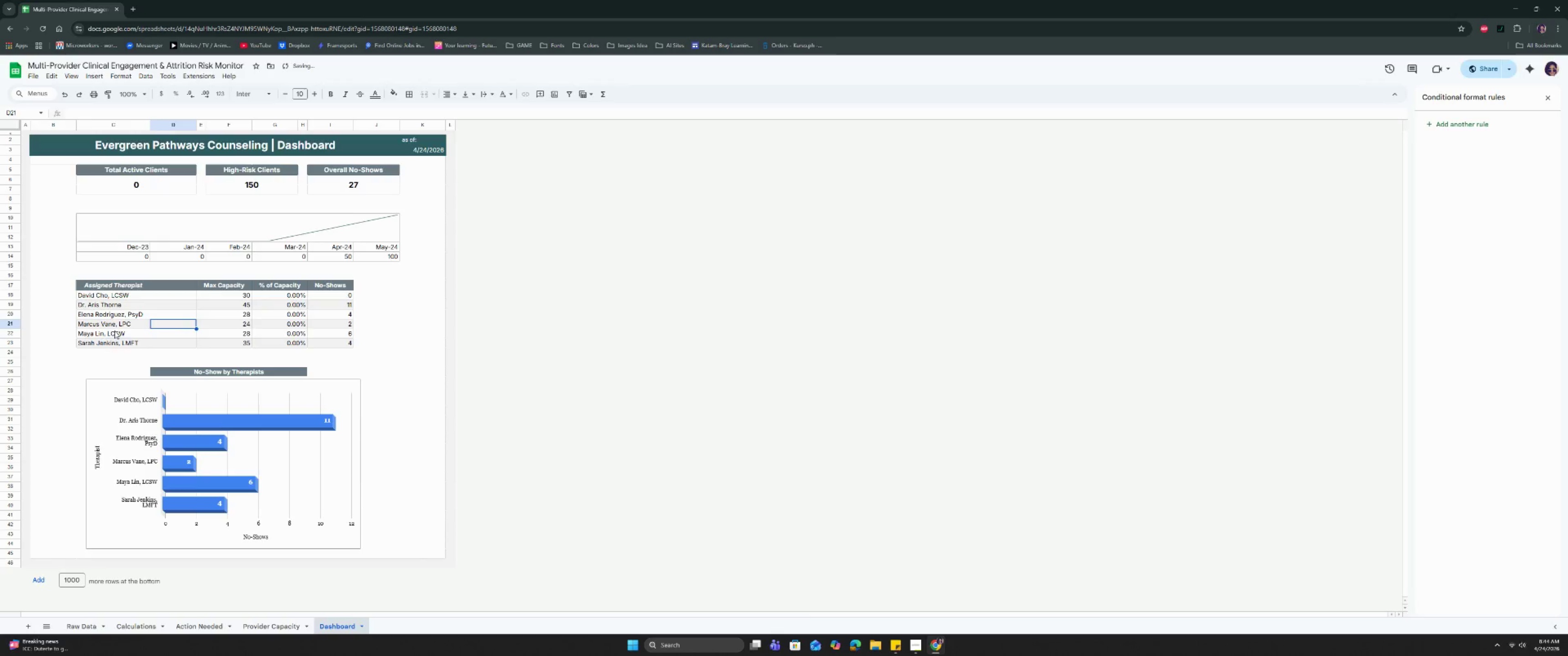 
triple_click([114, 331])
 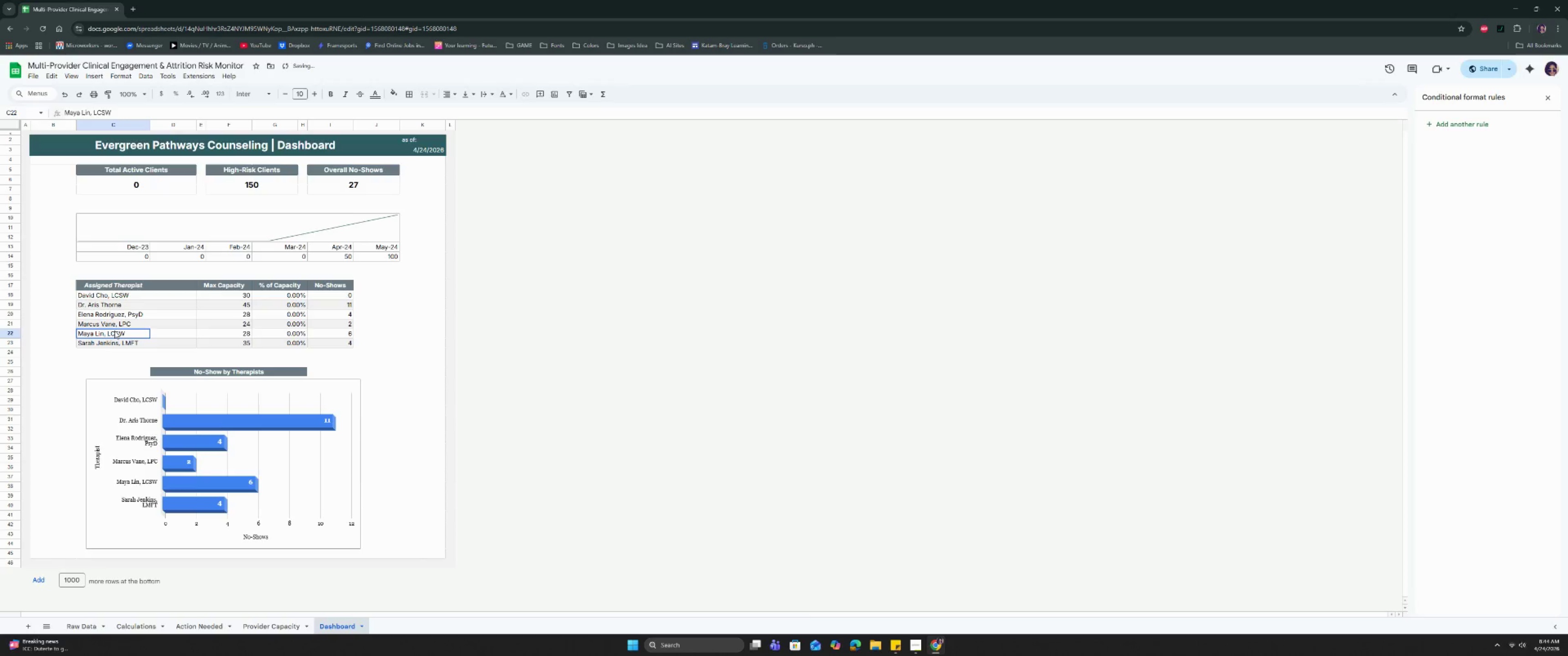 
triple_click([114, 331])
 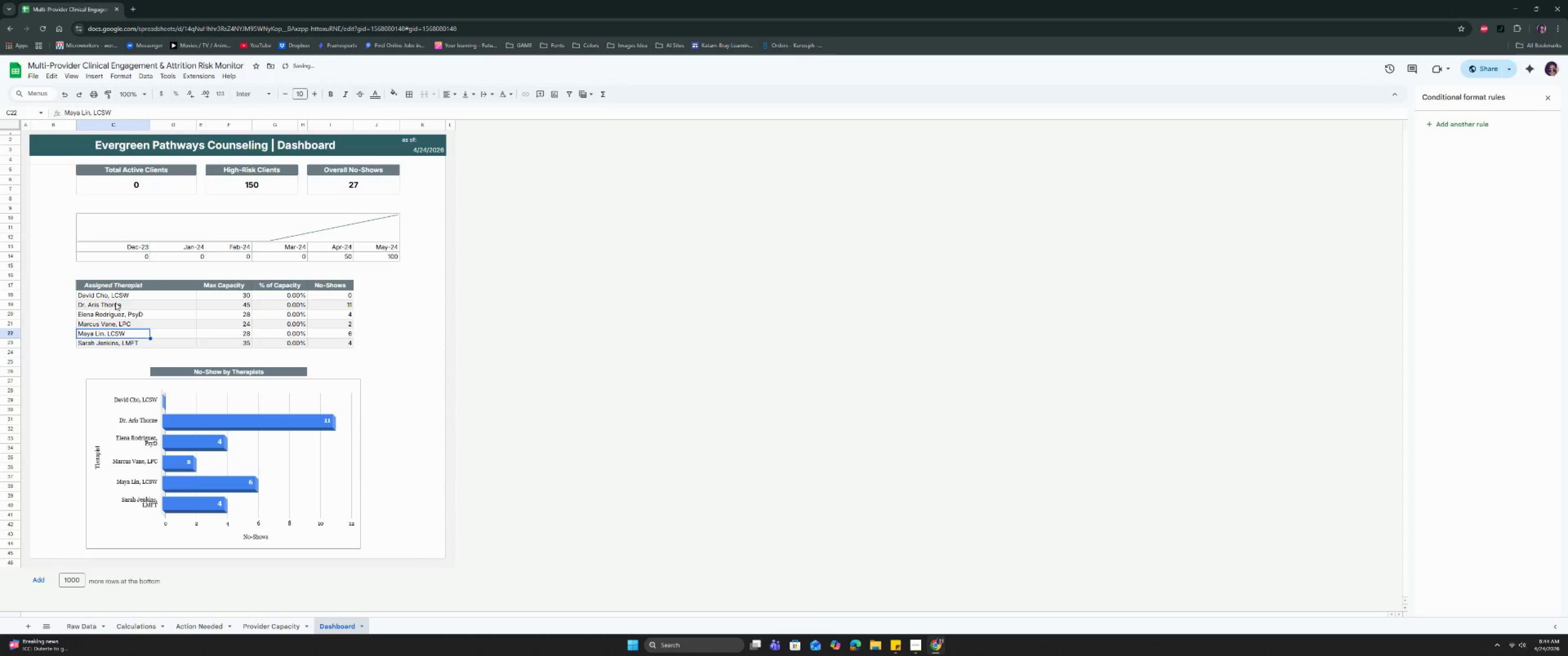 
triple_click([119, 287])
 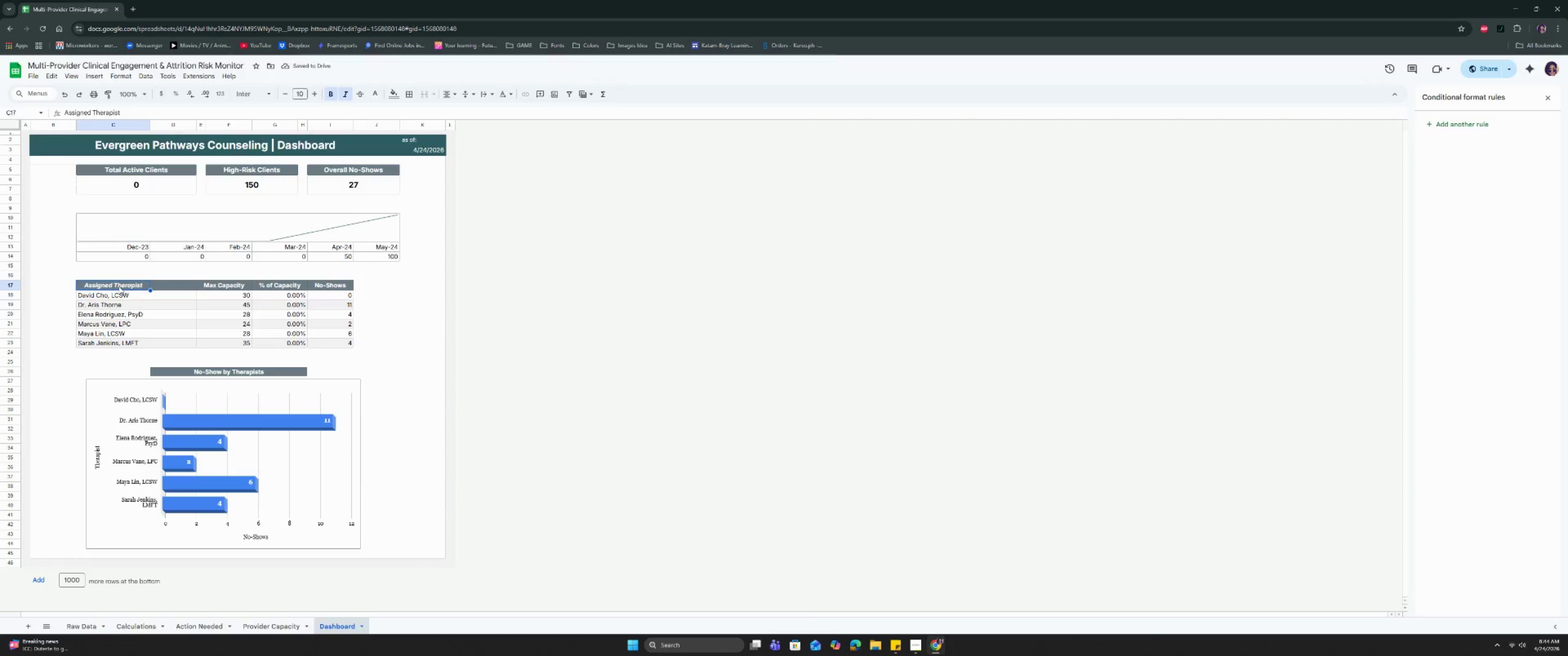 
key(Control+Z)
 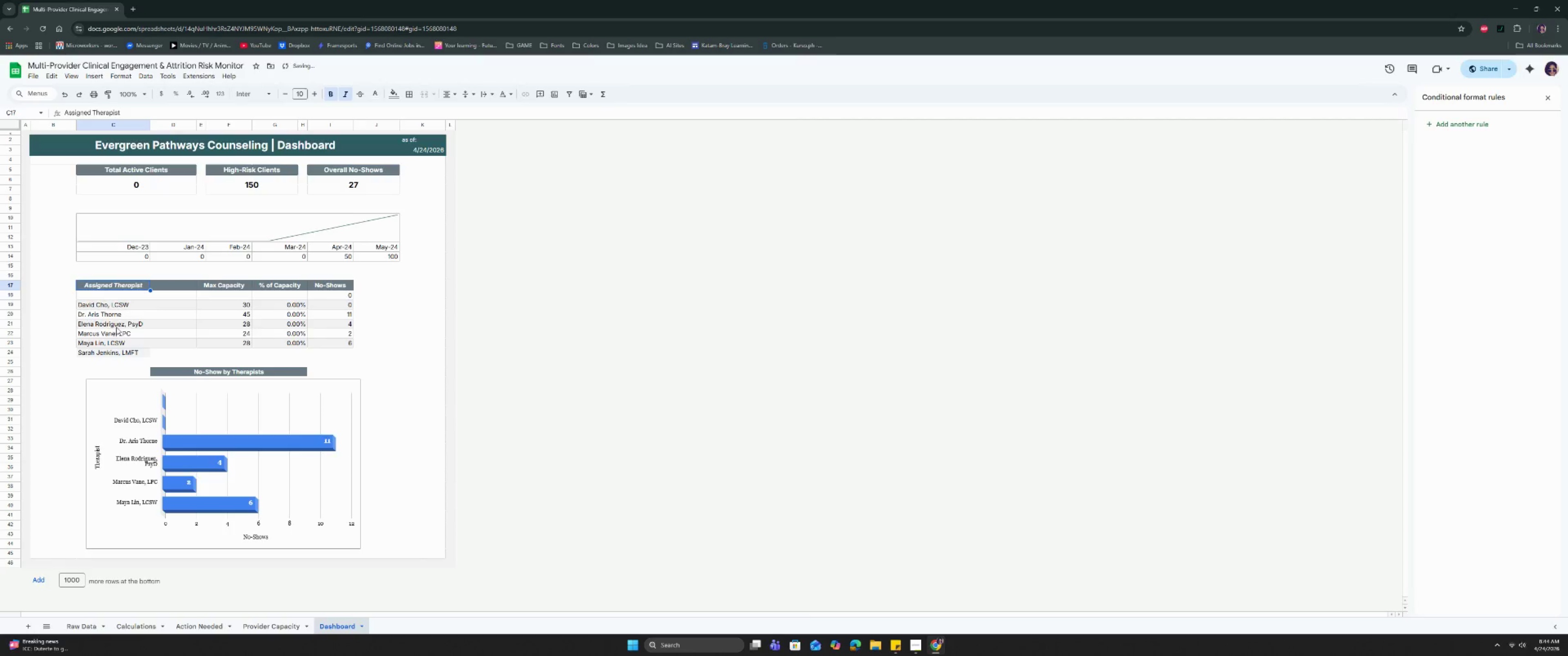 
left_click([112, 341])
 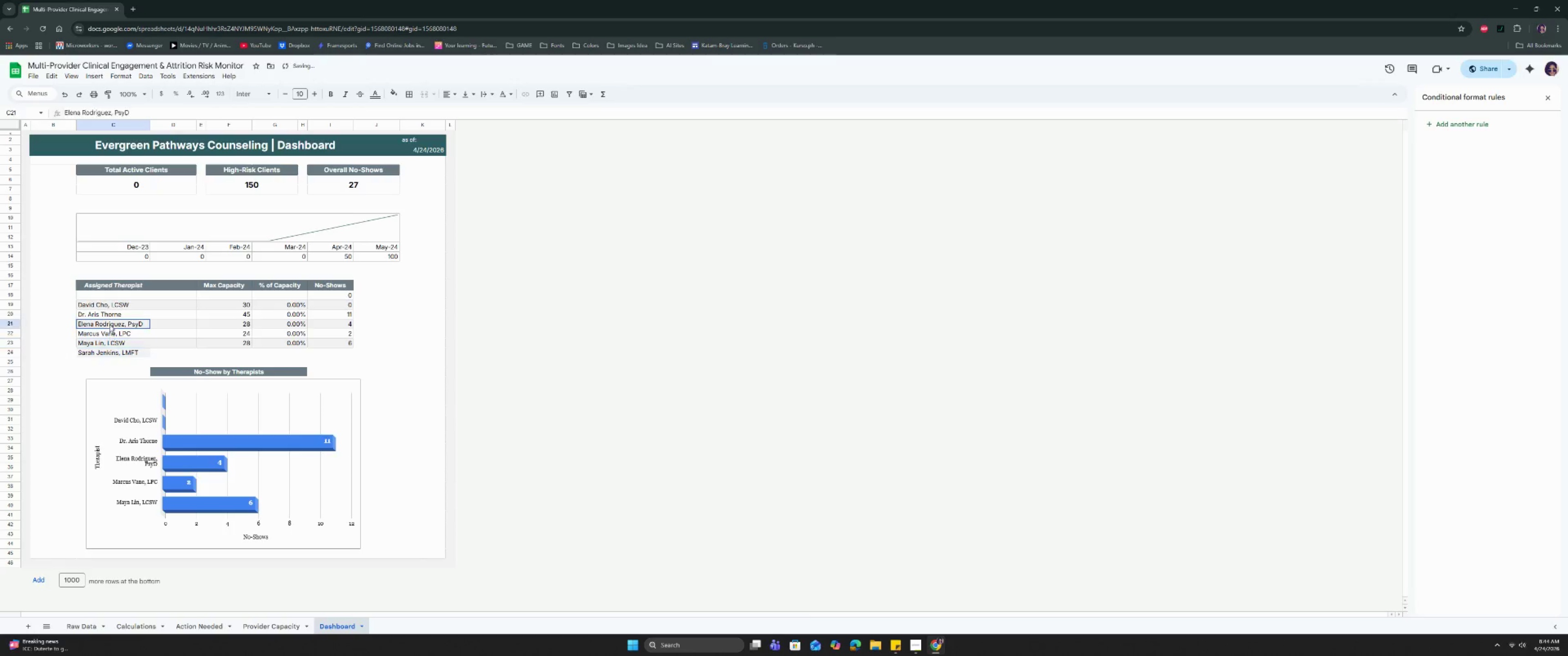 
double_click([109, 324])
 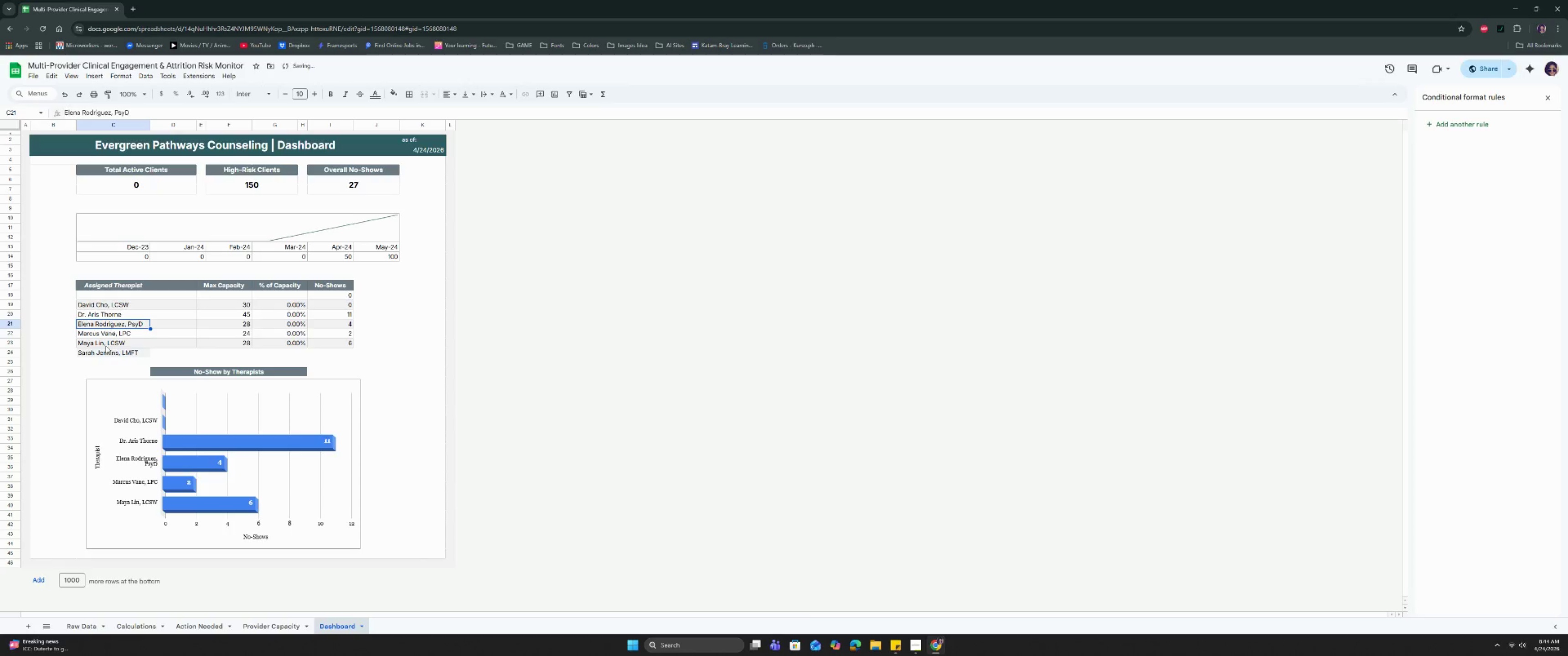 
triple_click([105, 349])
 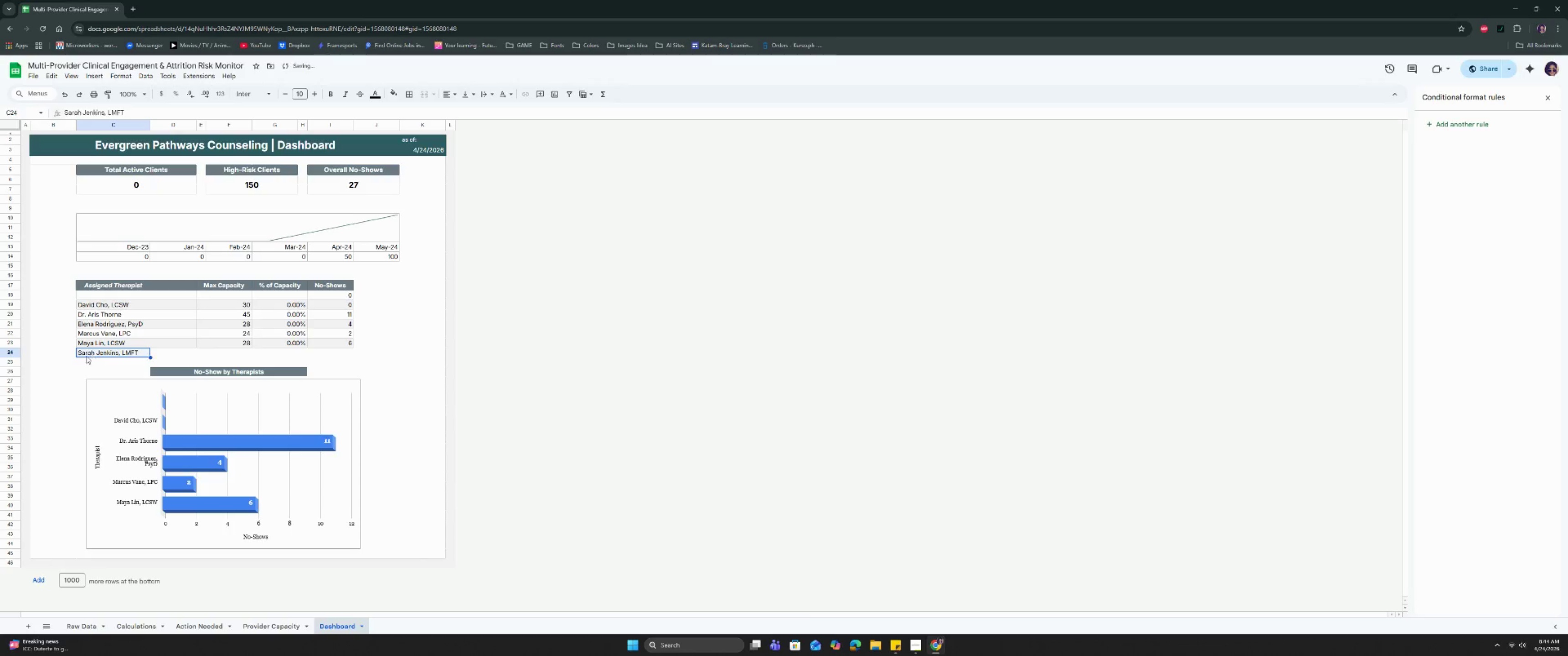 
triple_click([70, 363])
 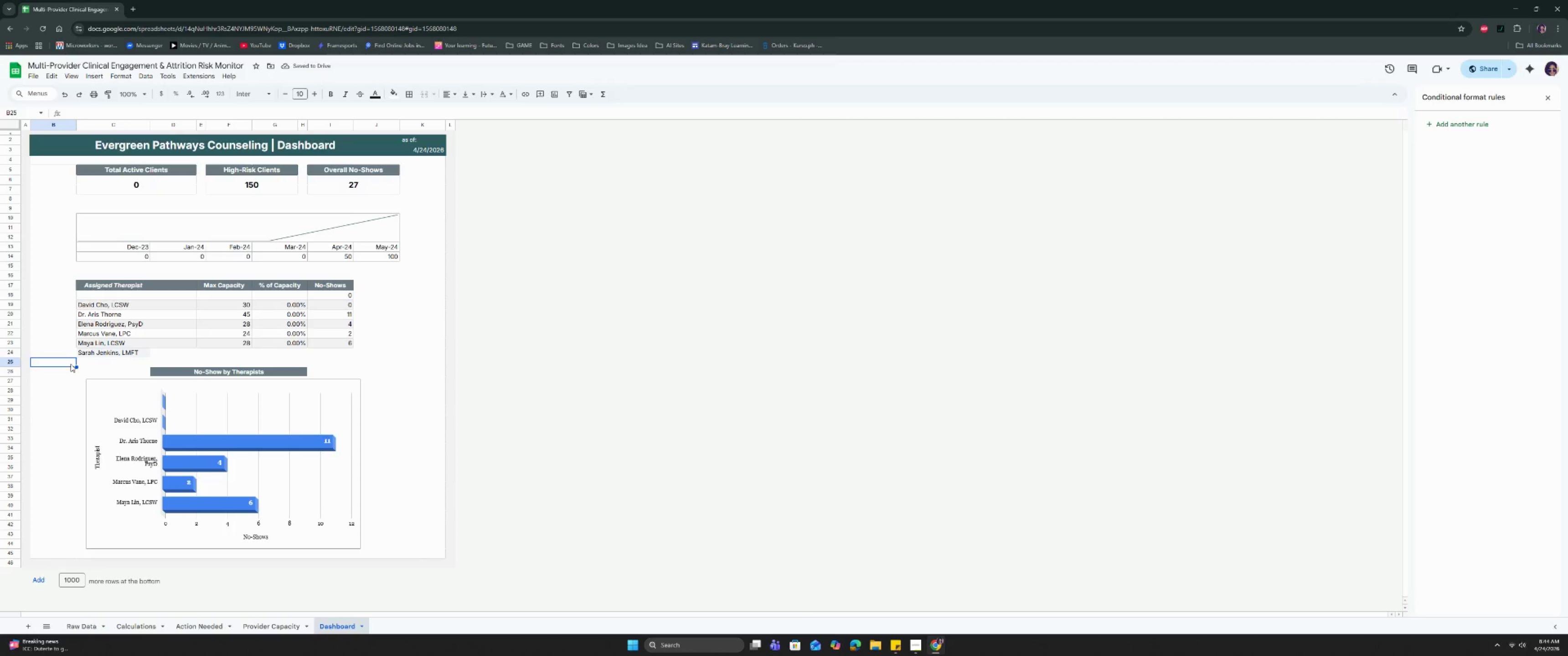 
key(Control+Z)
 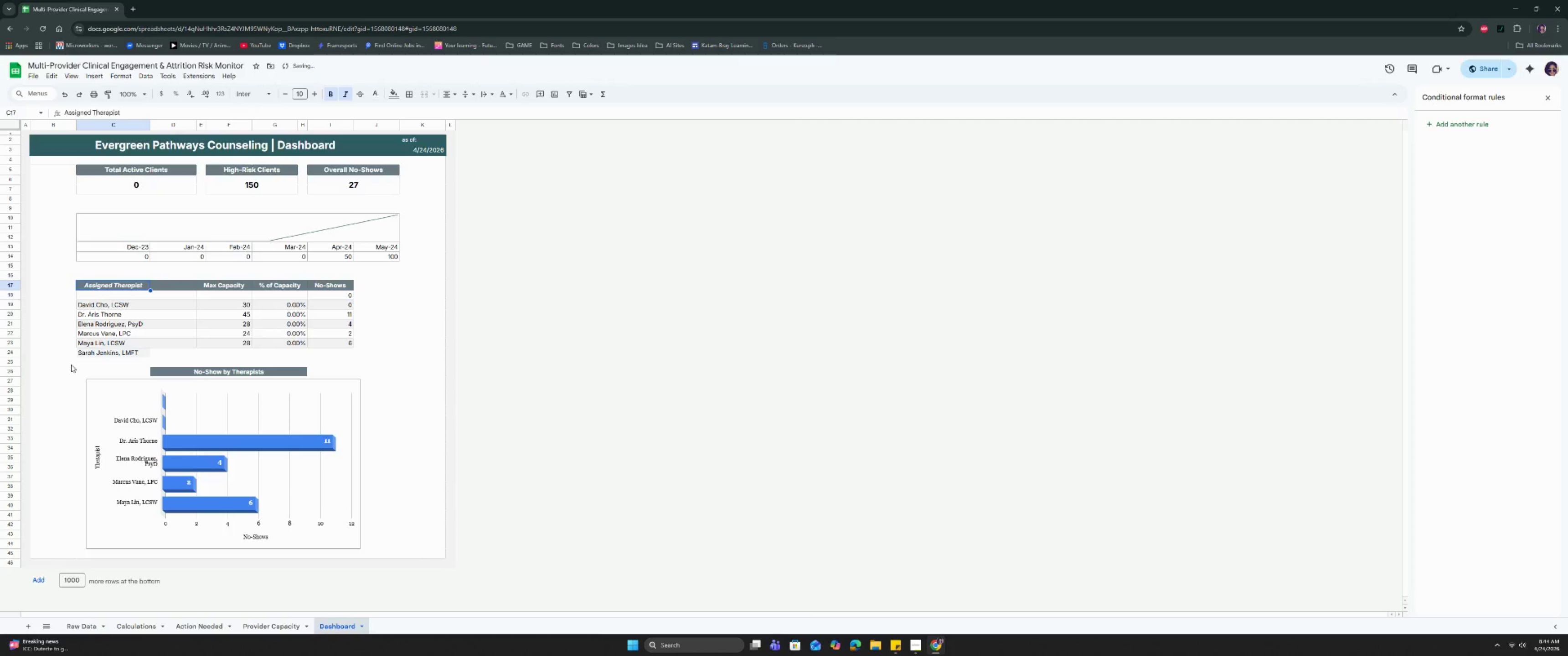 
key(Control+Z)
 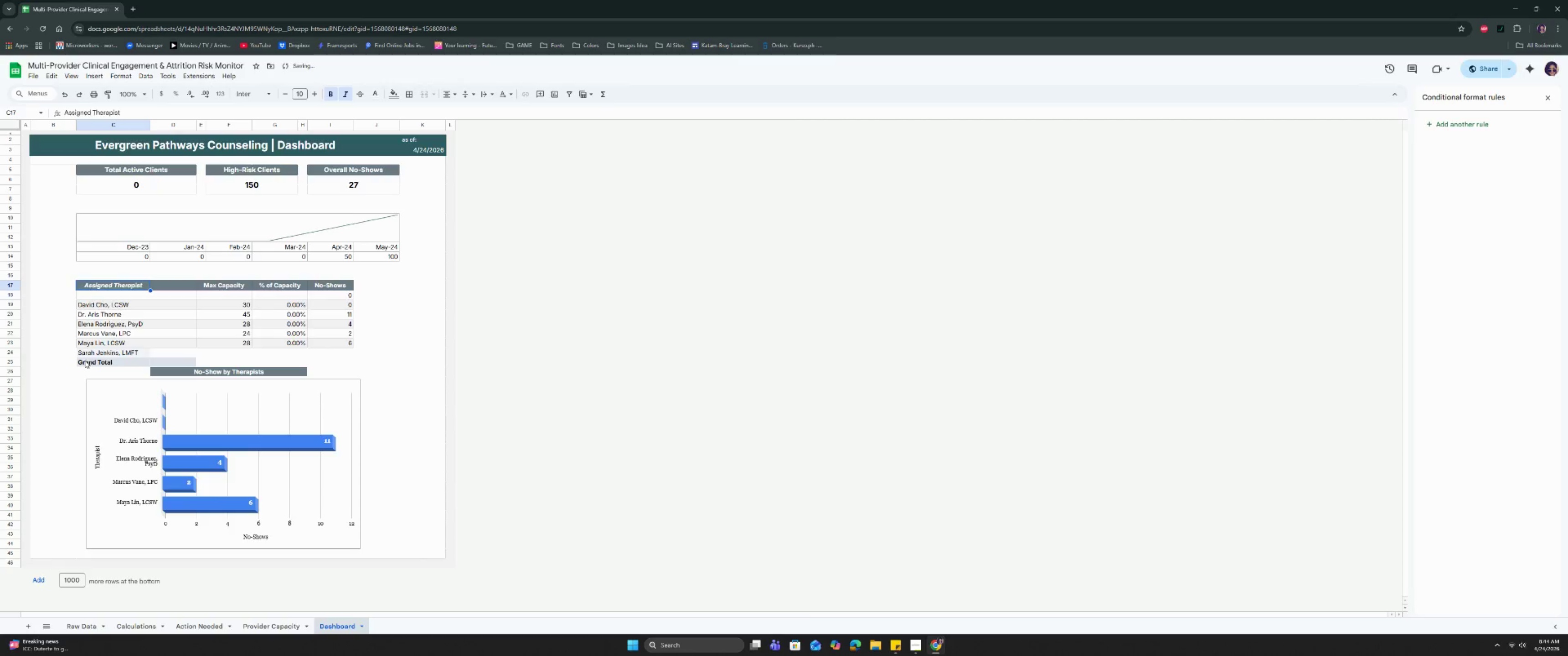 
key(Control+Z)
 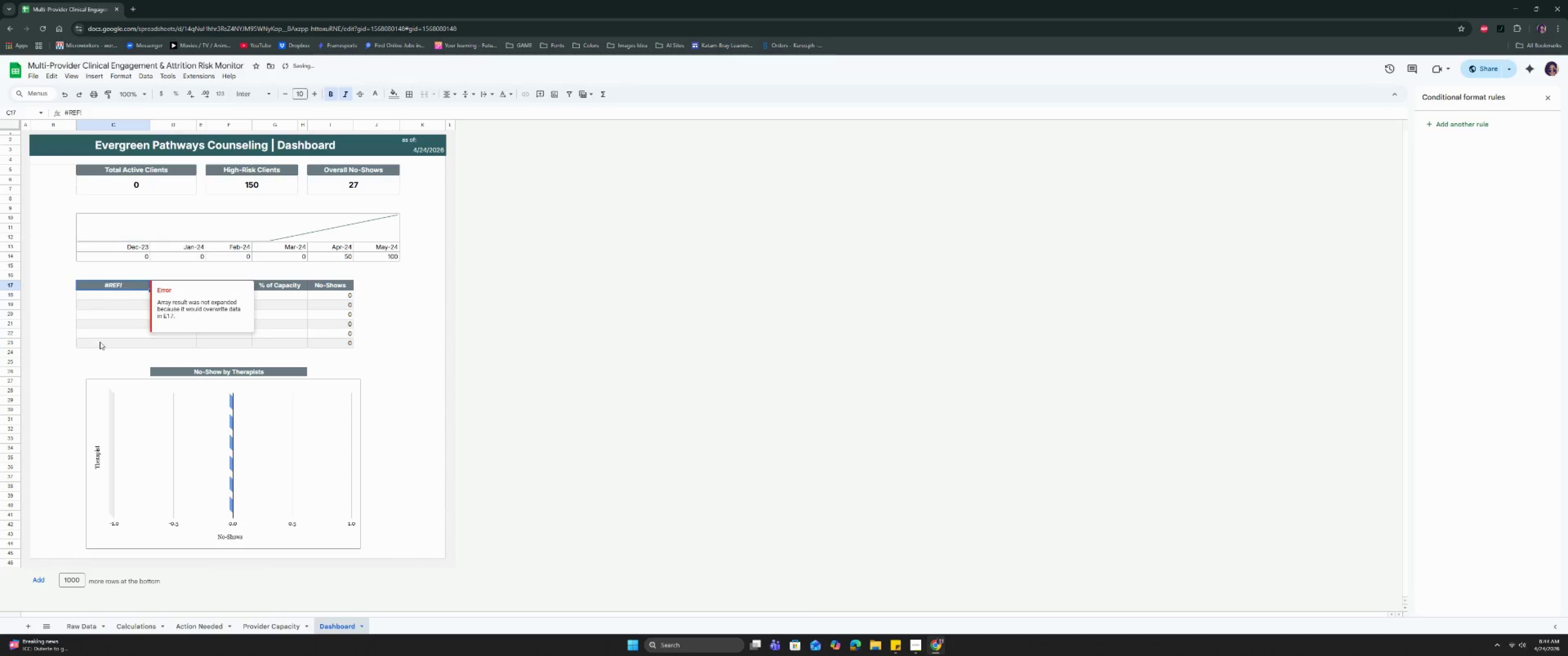 
double_click([102, 337])
 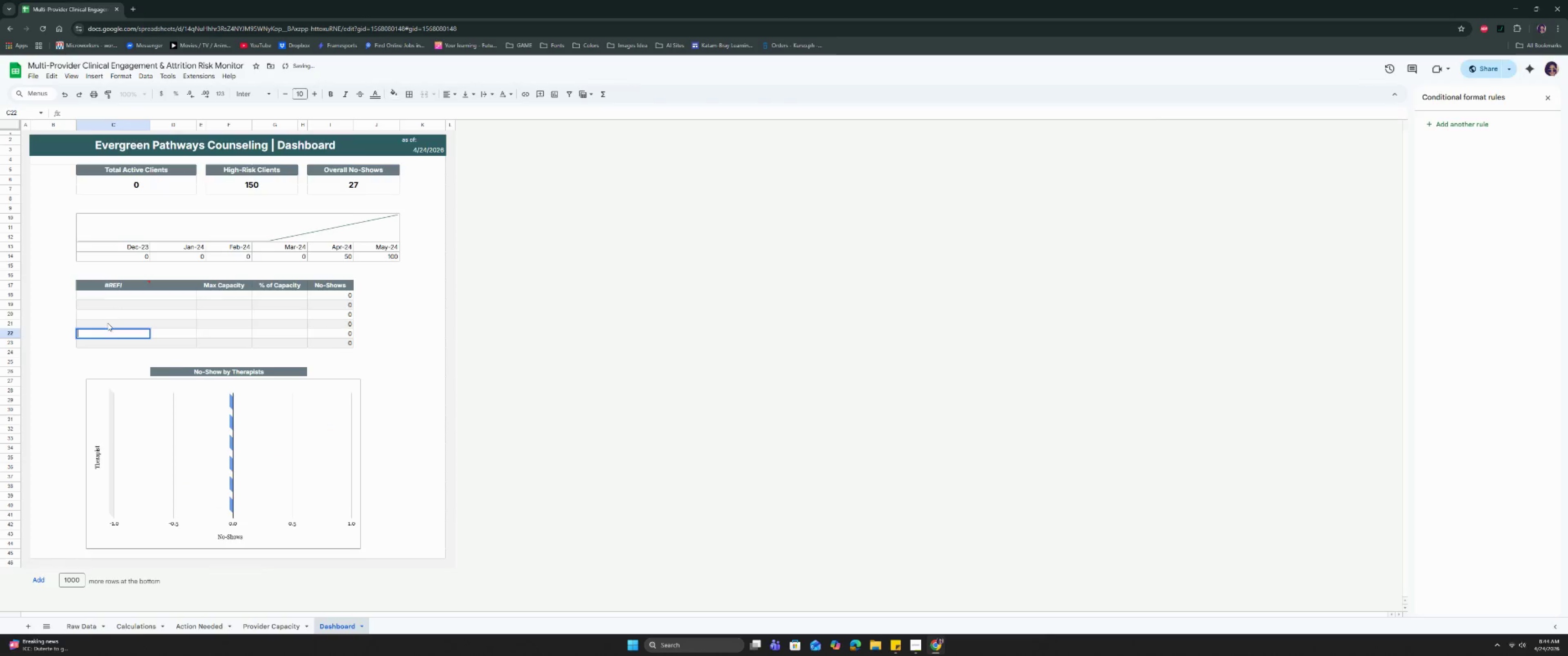 
triple_click([113, 302])
 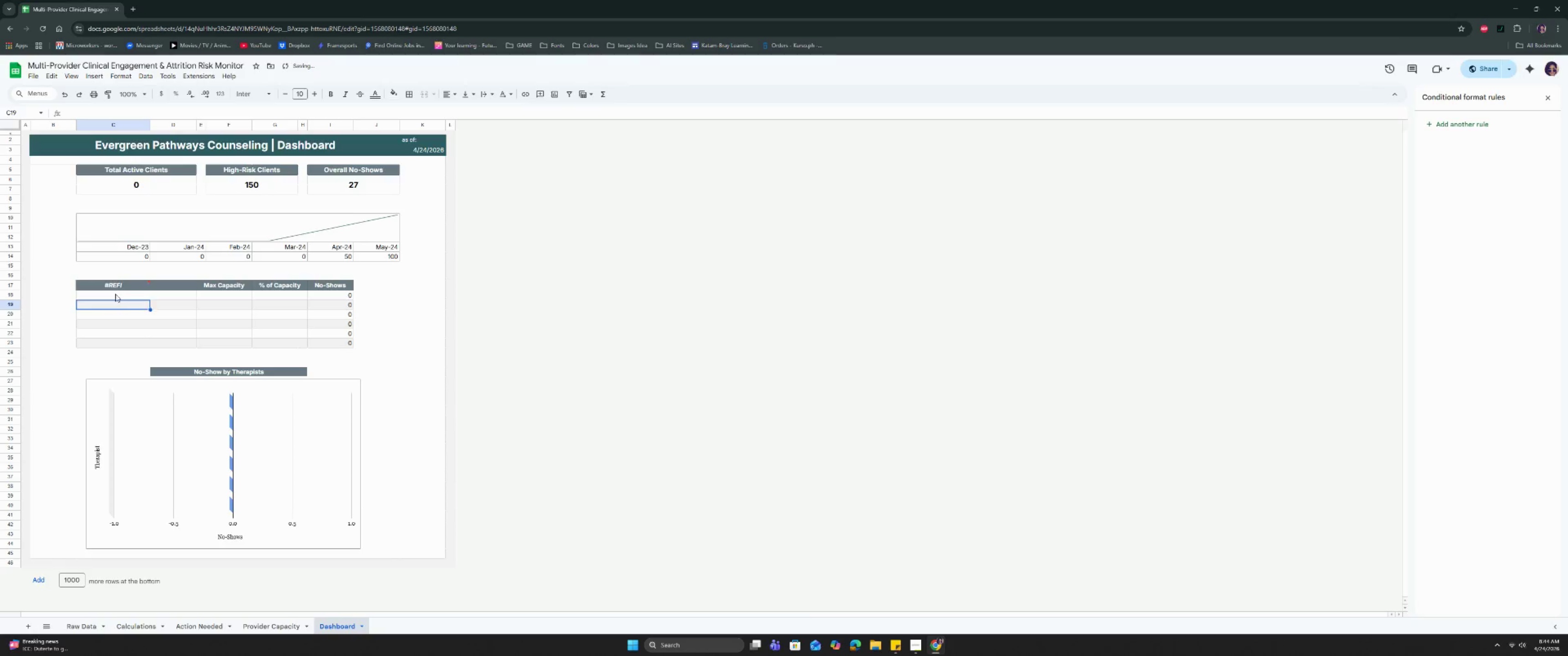 
triple_click([116, 284])
 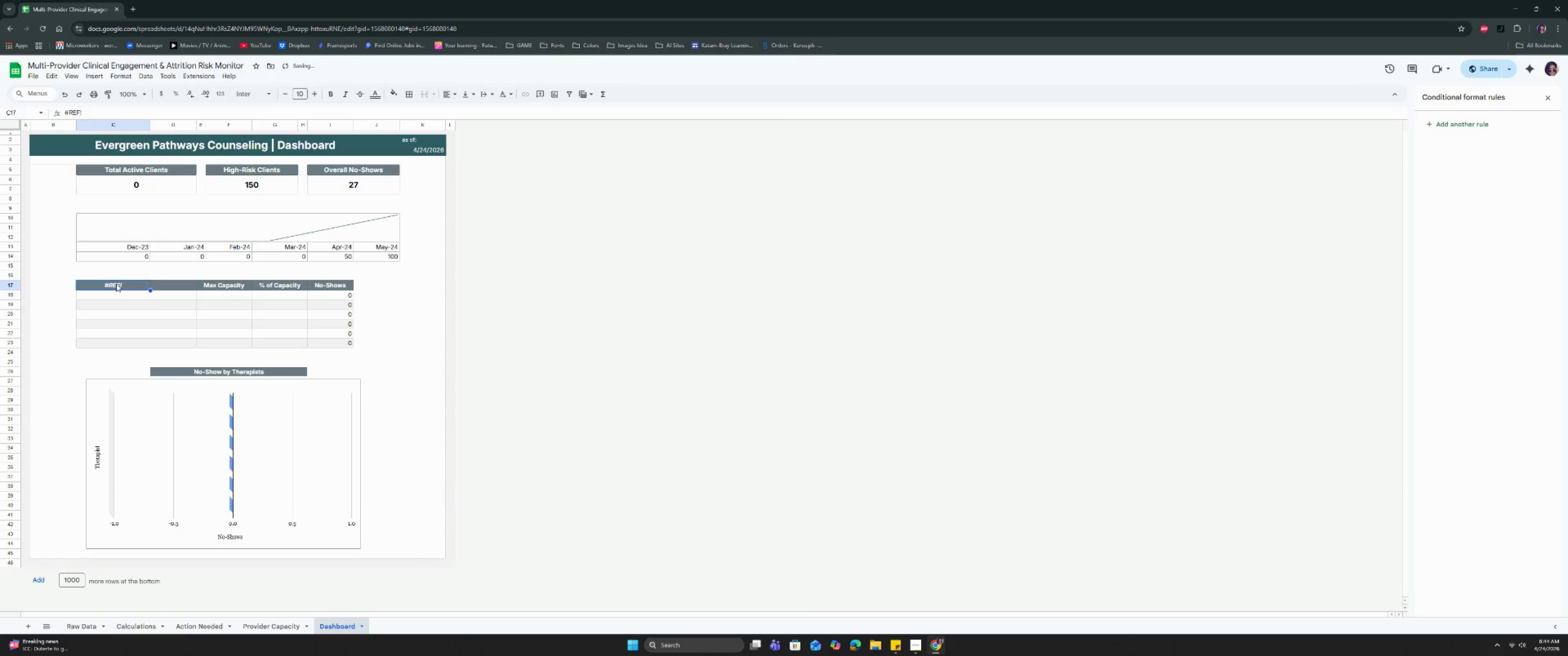 
triple_click([116, 284])
 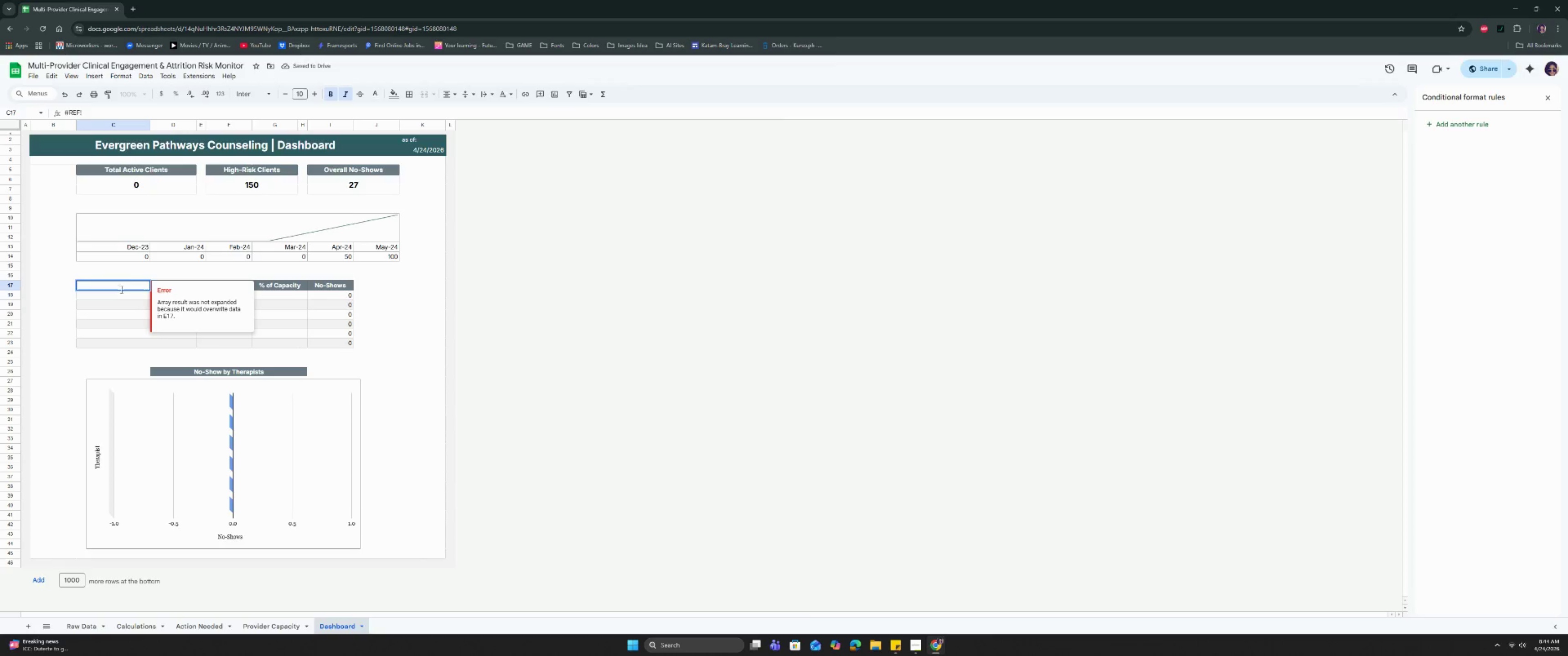 
left_click([130, 318])
 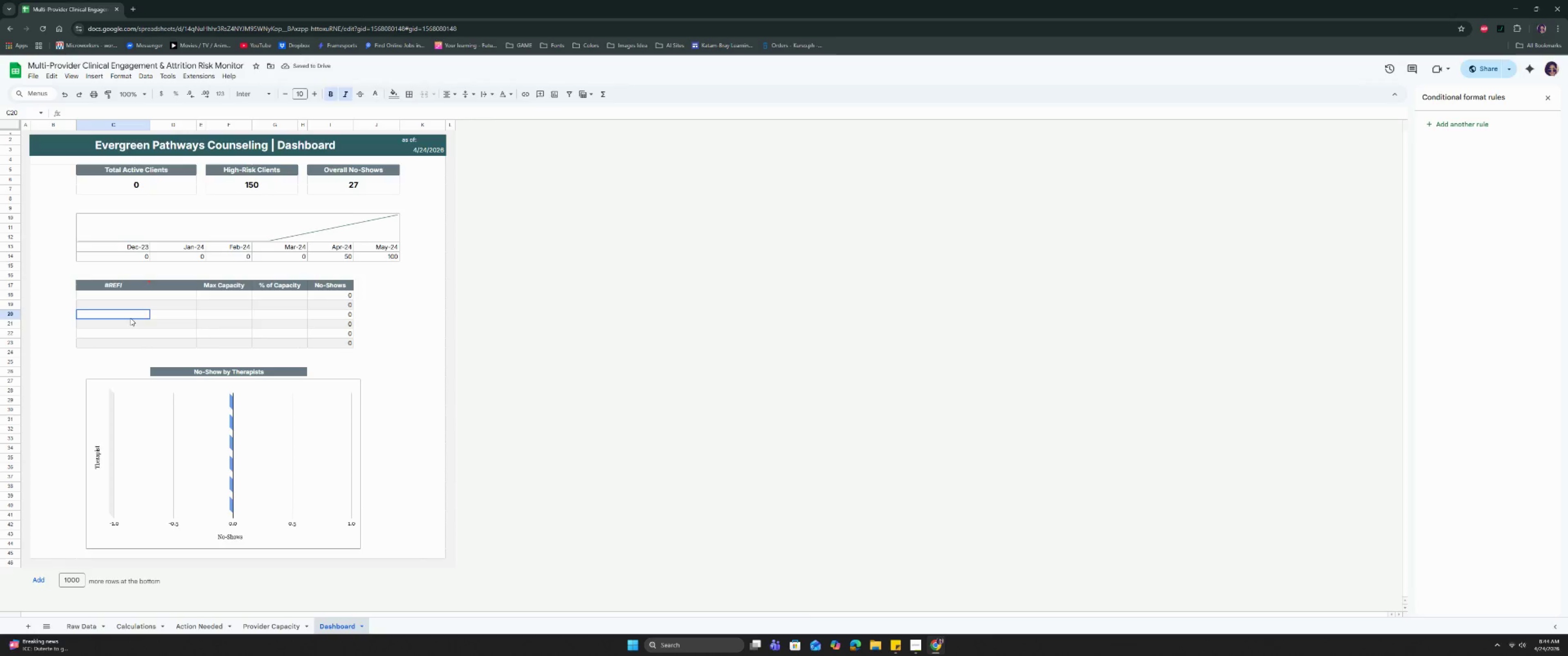 
key(Control+Z)
 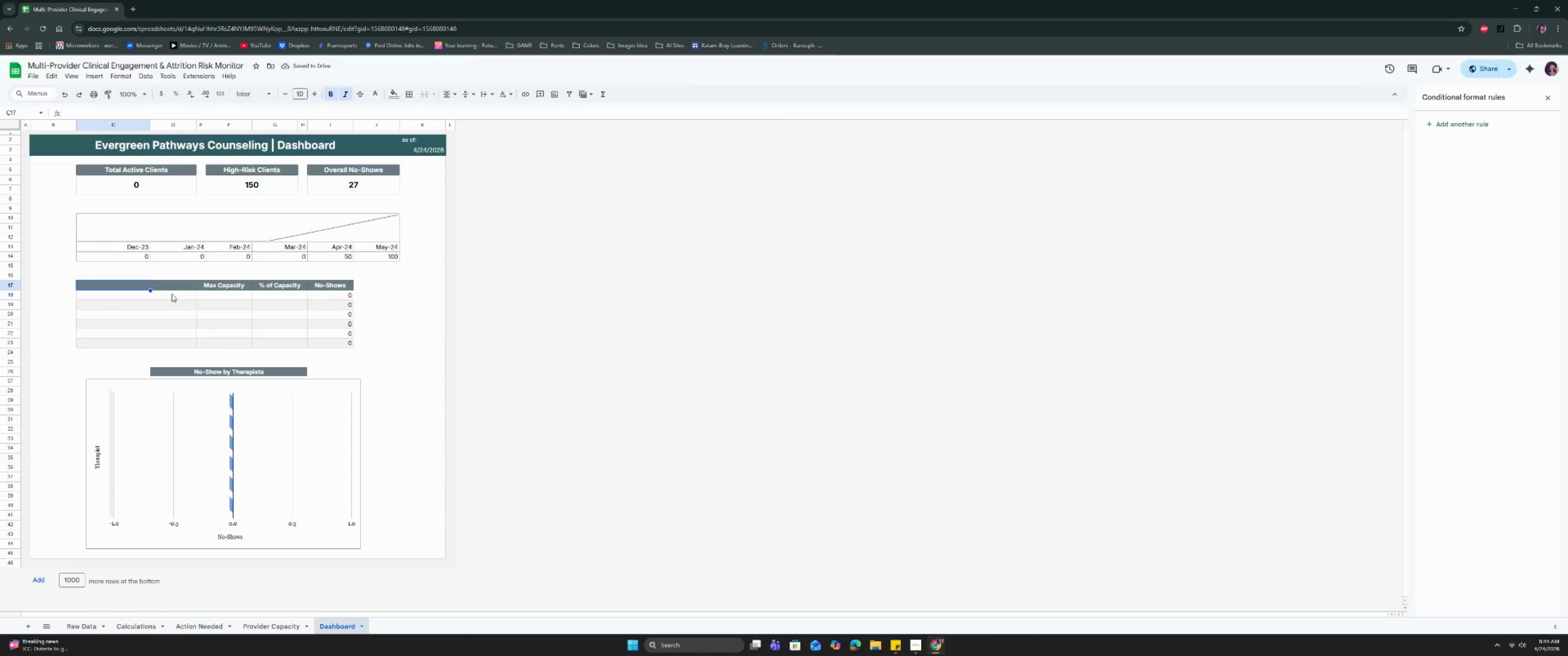 
wait(5.07)
 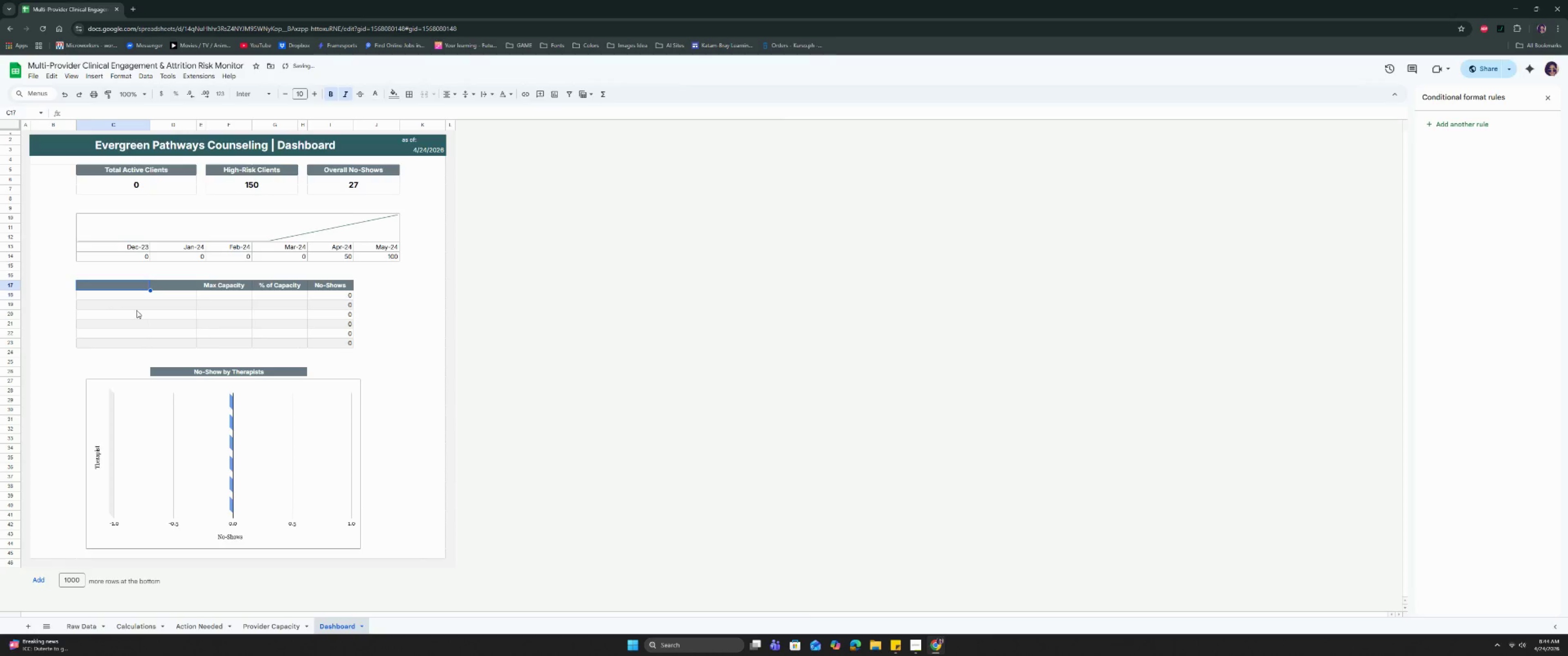 
left_click([102, 78])
 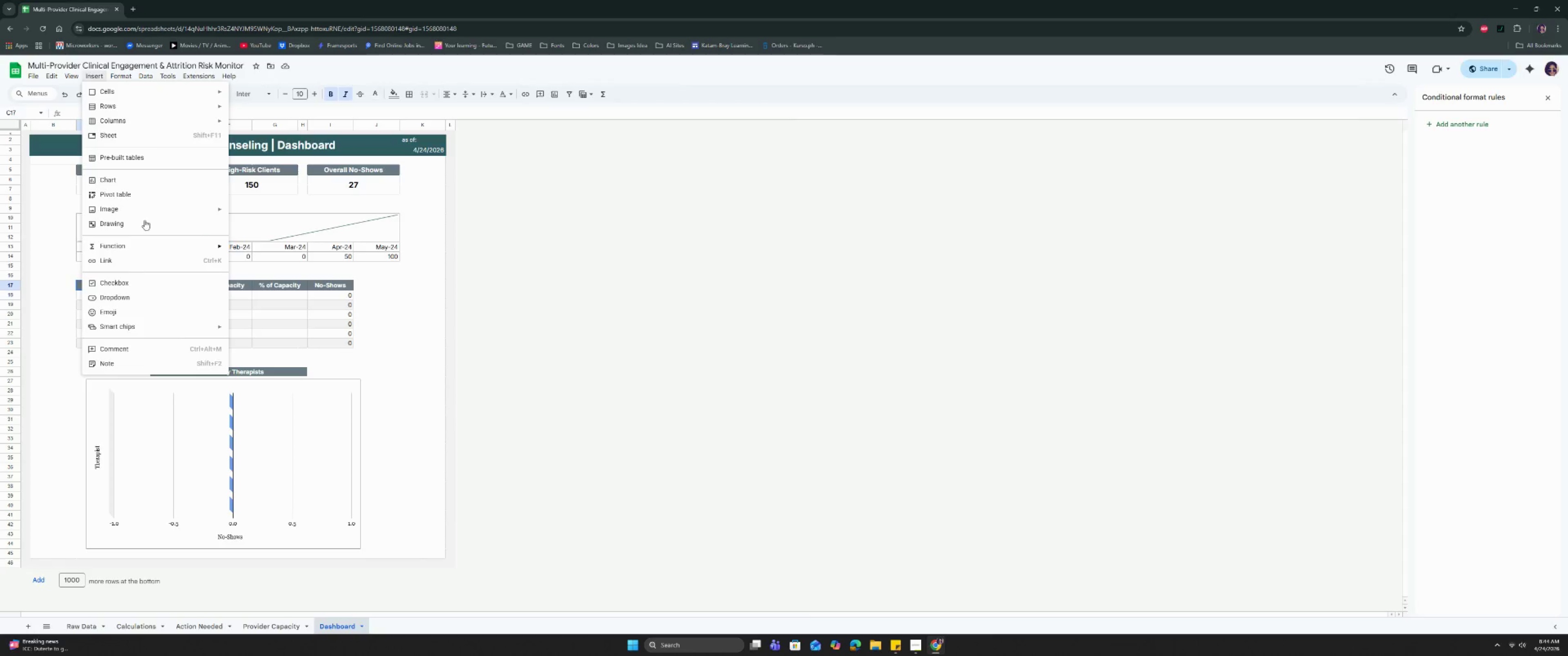 
left_click([149, 192])
 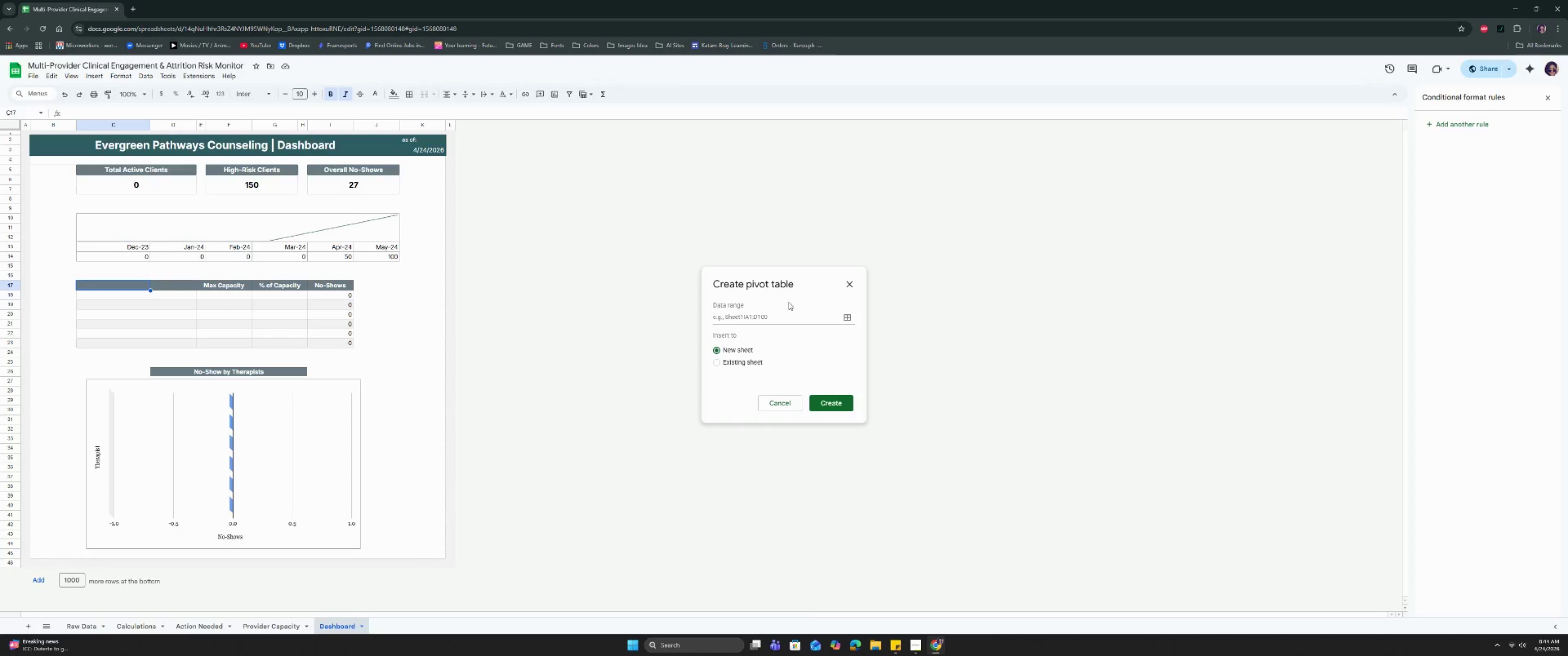 
left_click([845, 316])
 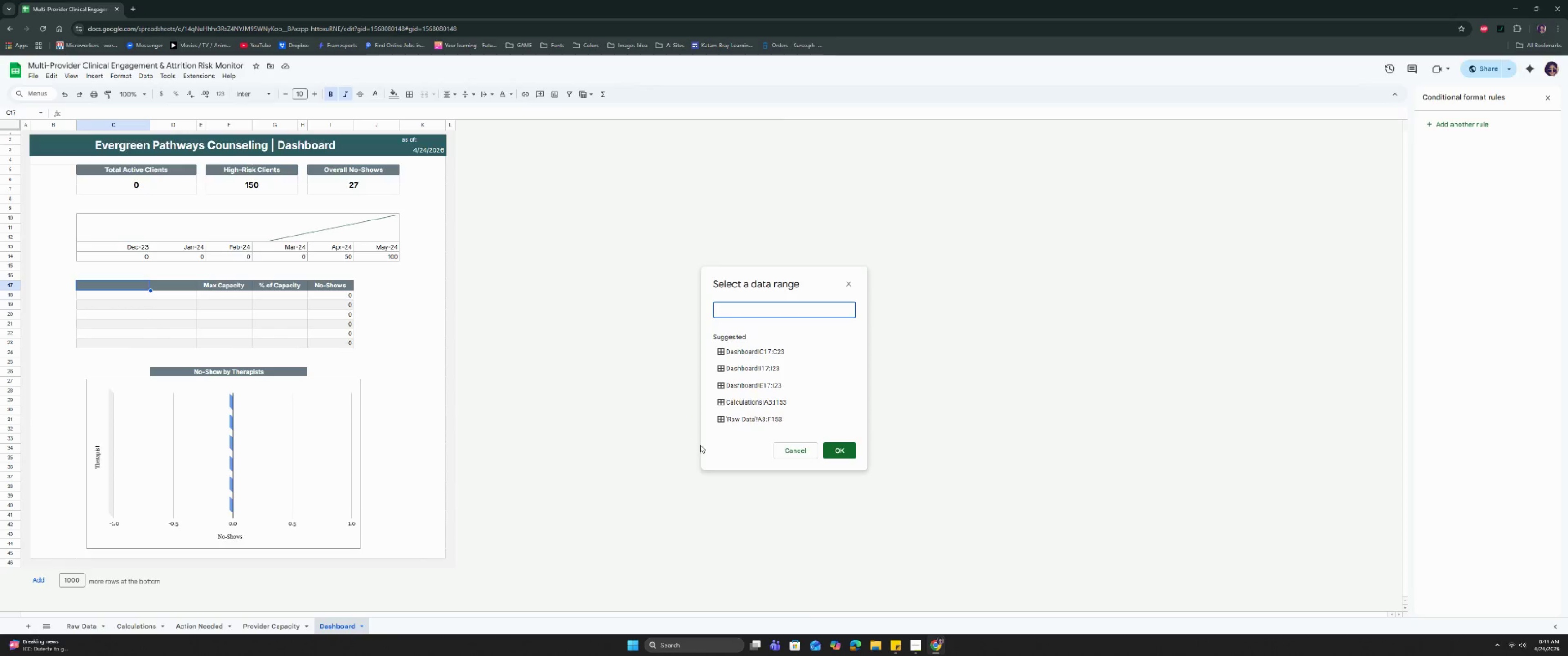 
scroll: coordinate [742, 401], scroll_direction: down, amount: 4.0
 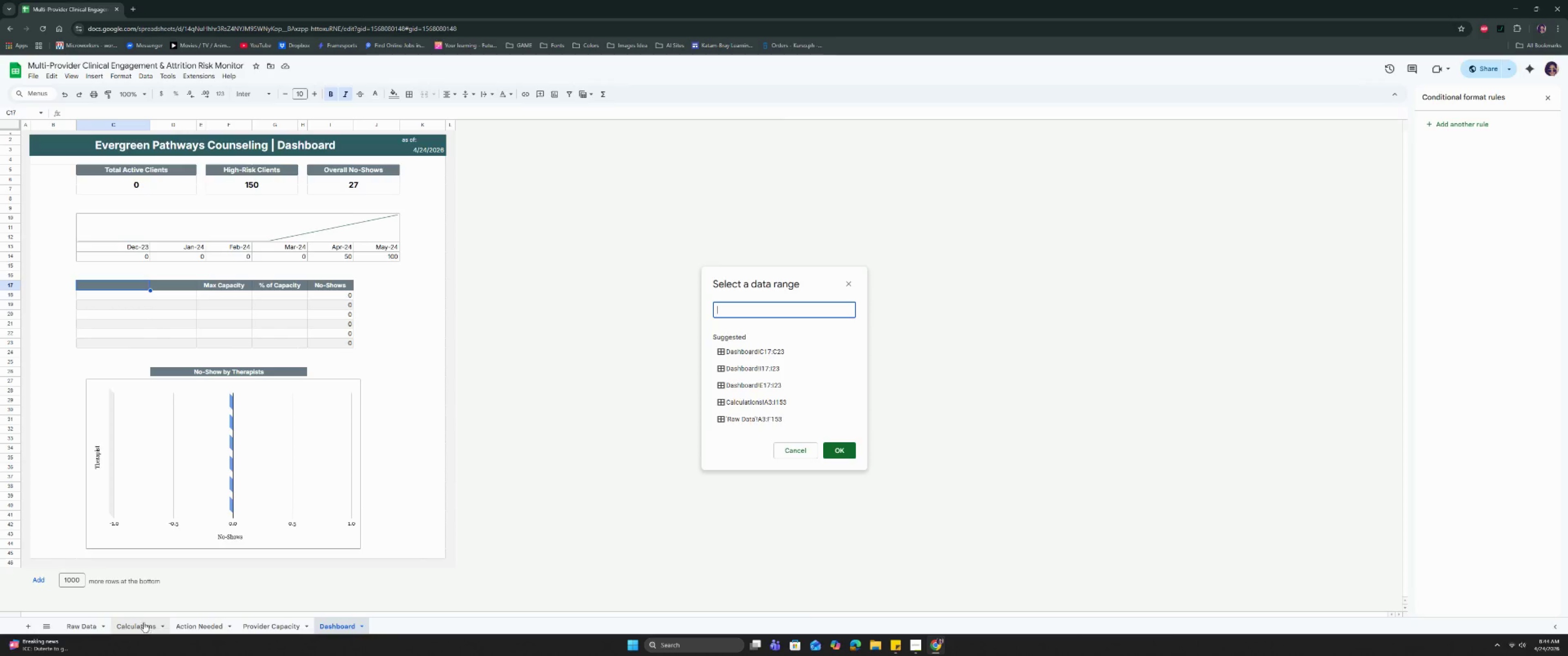 
left_click([60, 620])
 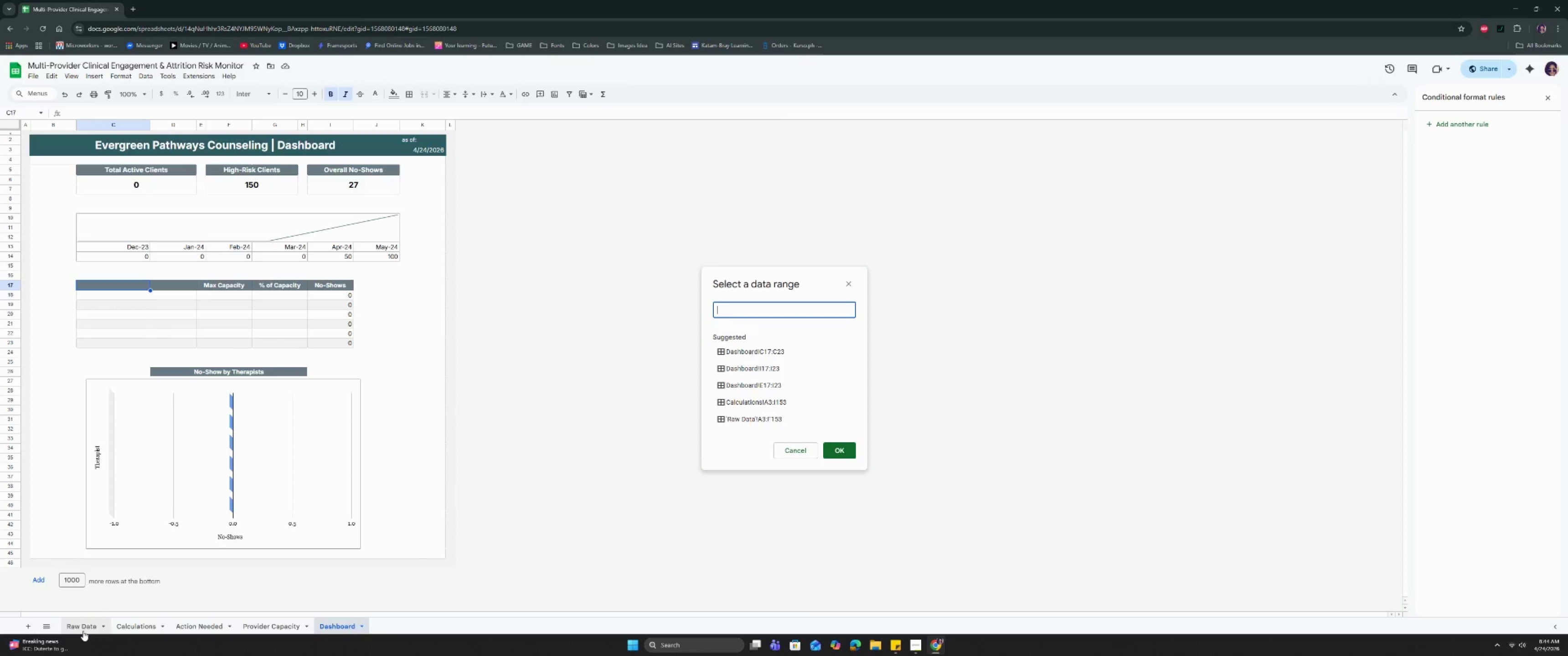 
left_click([83, 629])
 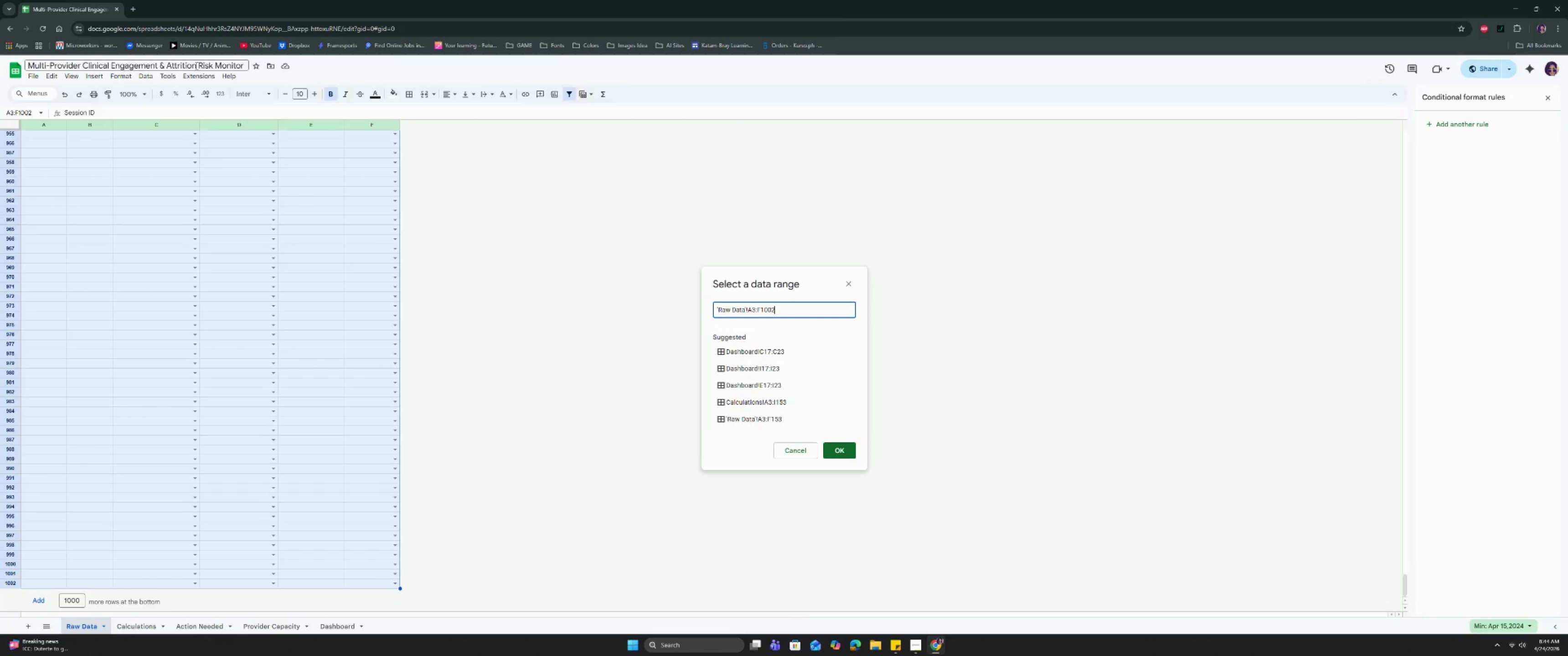 
scroll: coordinate [319, 287], scroll_direction: up, amount: 4.0
 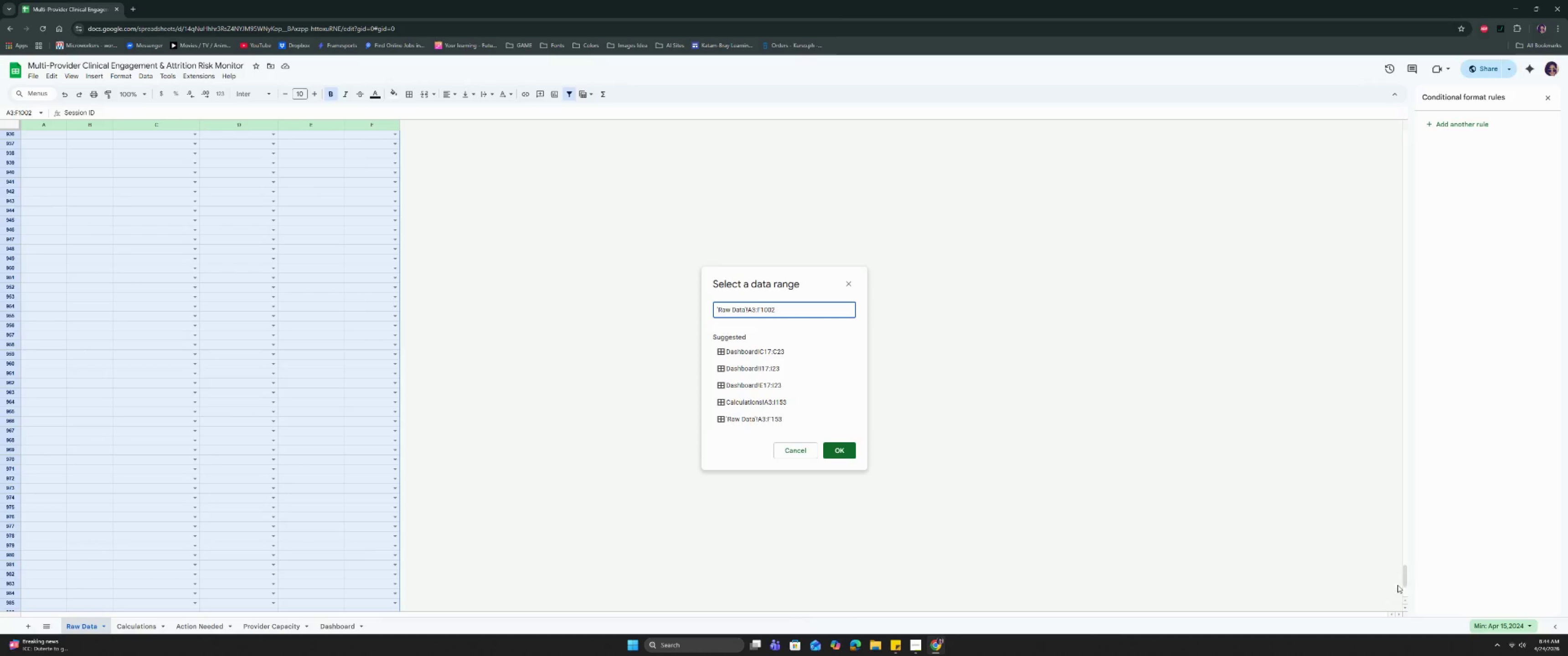 
left_click_drag(start_coordinate=[1404, 581], to_coordinate=[1396, 121])
 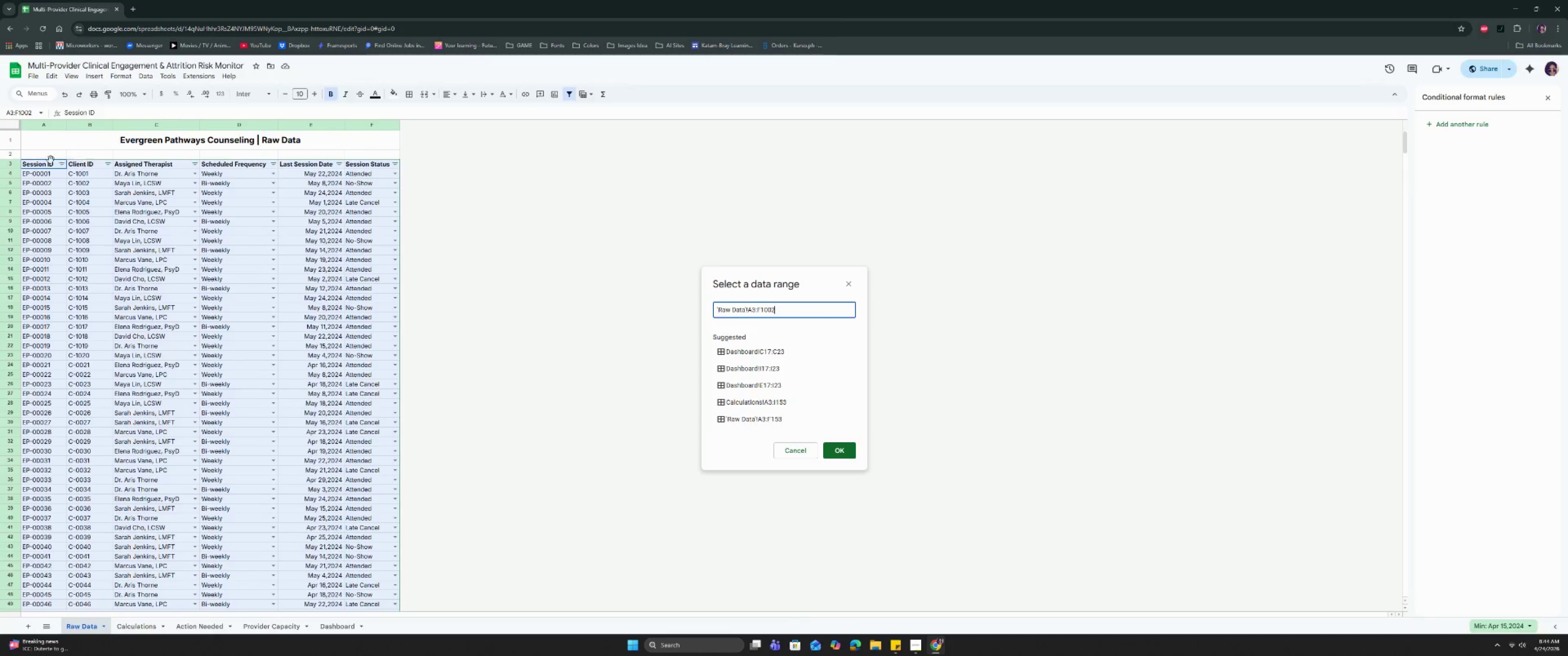 
left_click_drag(start_coordinate=[51, 166], to_coordinate=[360, 165])
 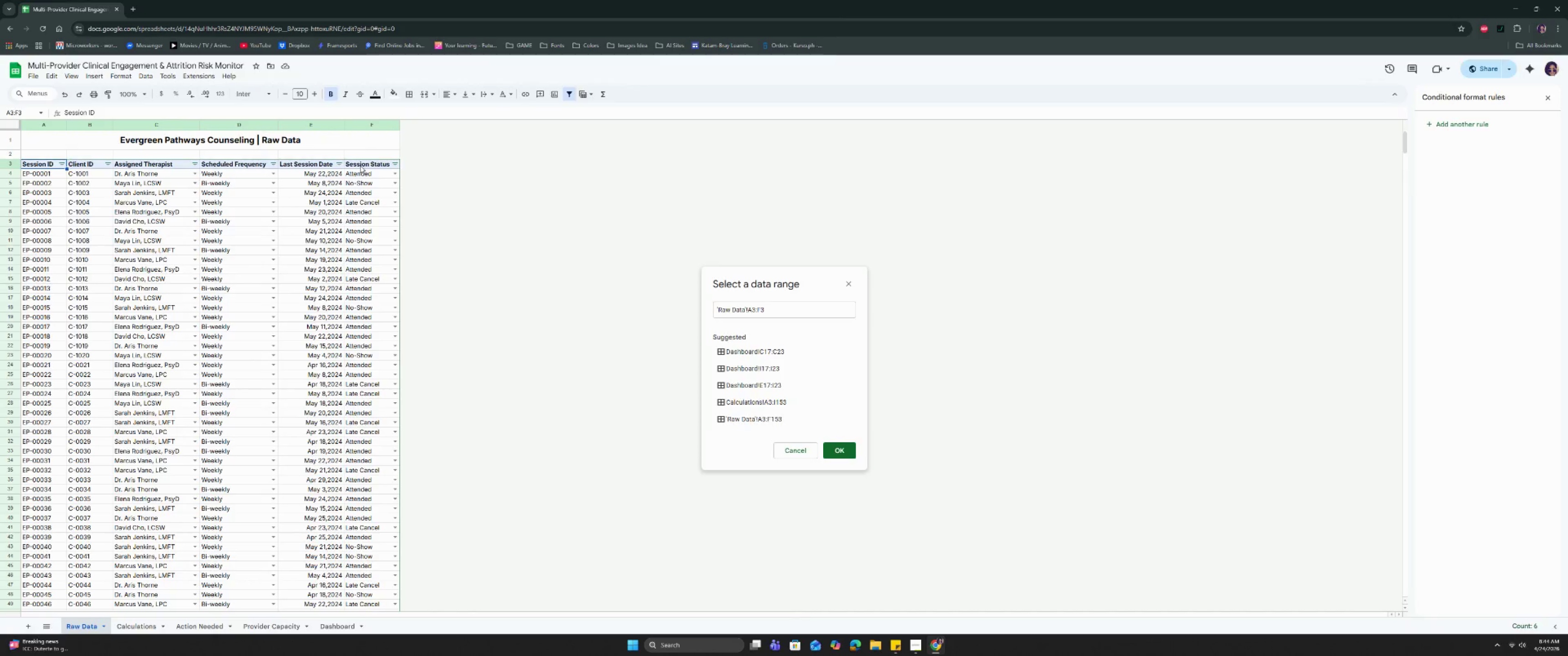 
key(Control+Shift+ArrowDown)
 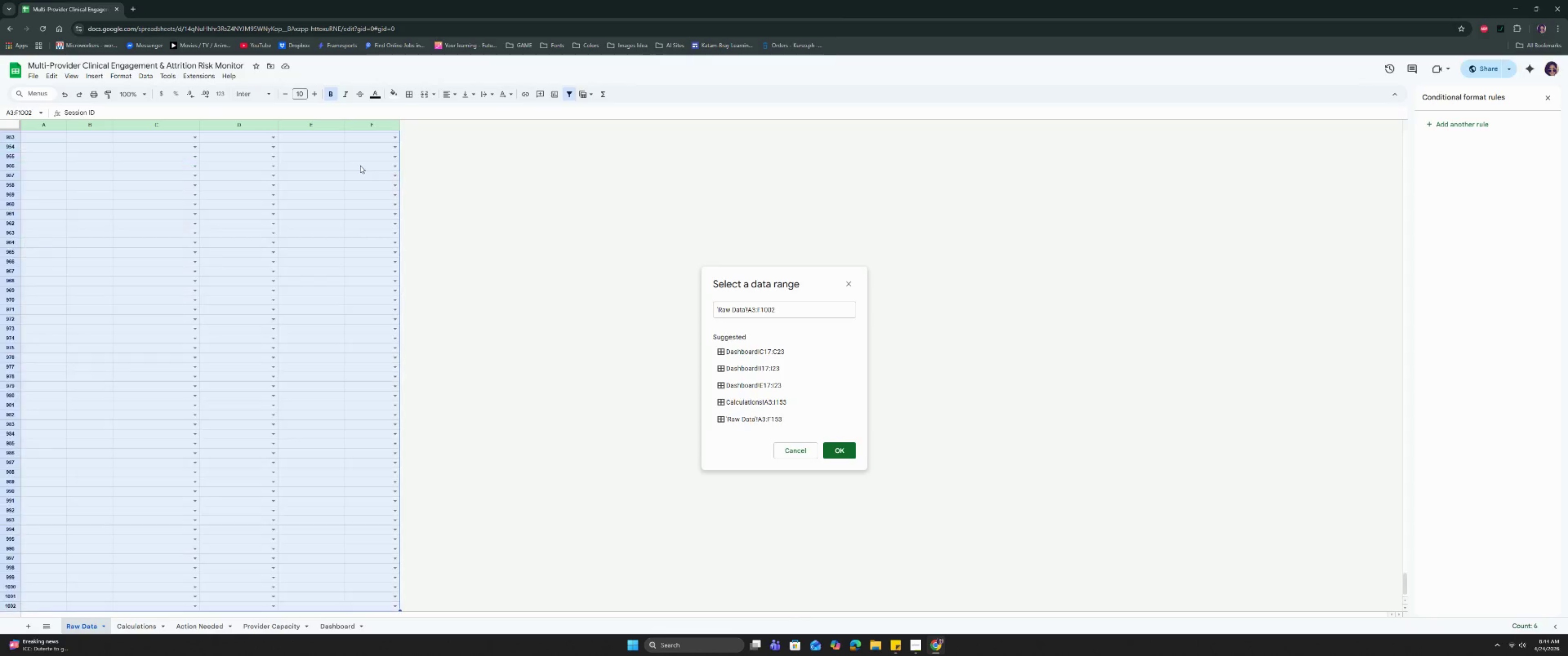 
key(Control+Shift+ArrowDown)
 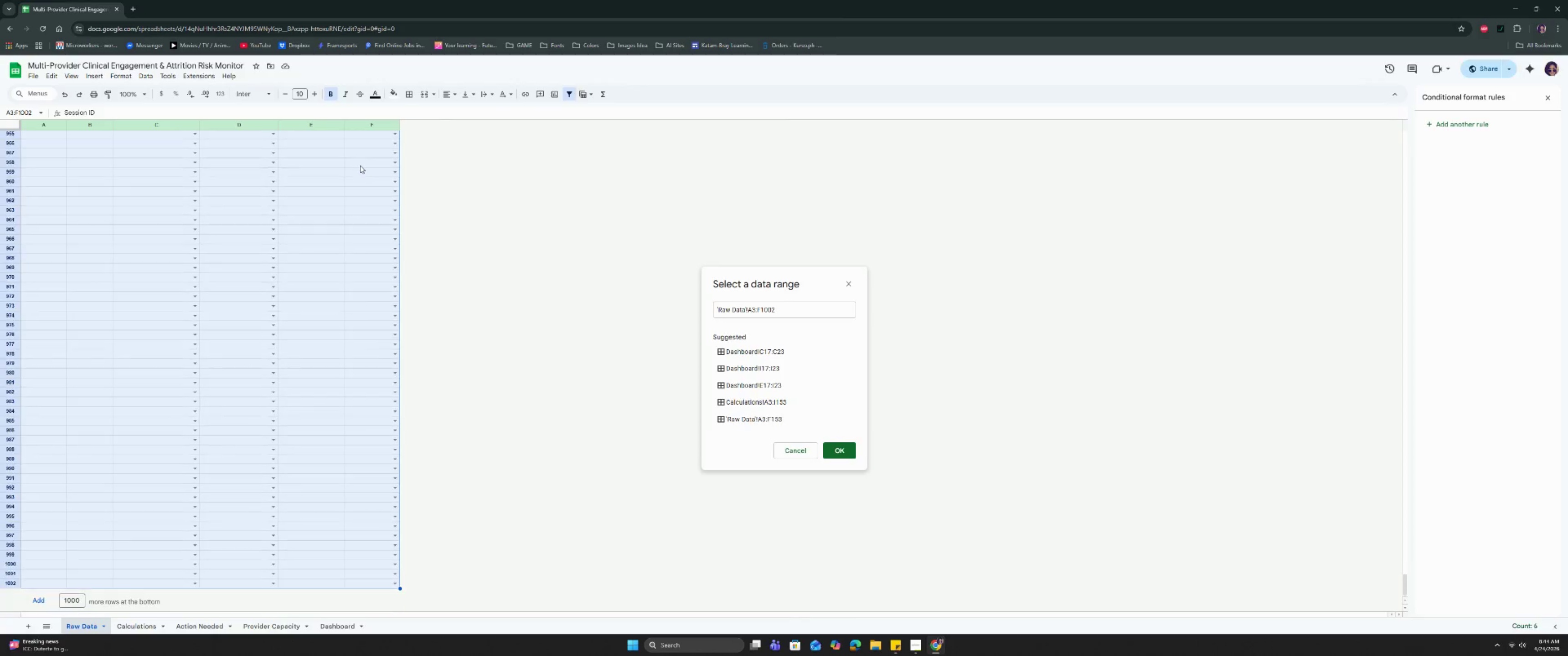 
key(Control+Shift+ArrowDown)
 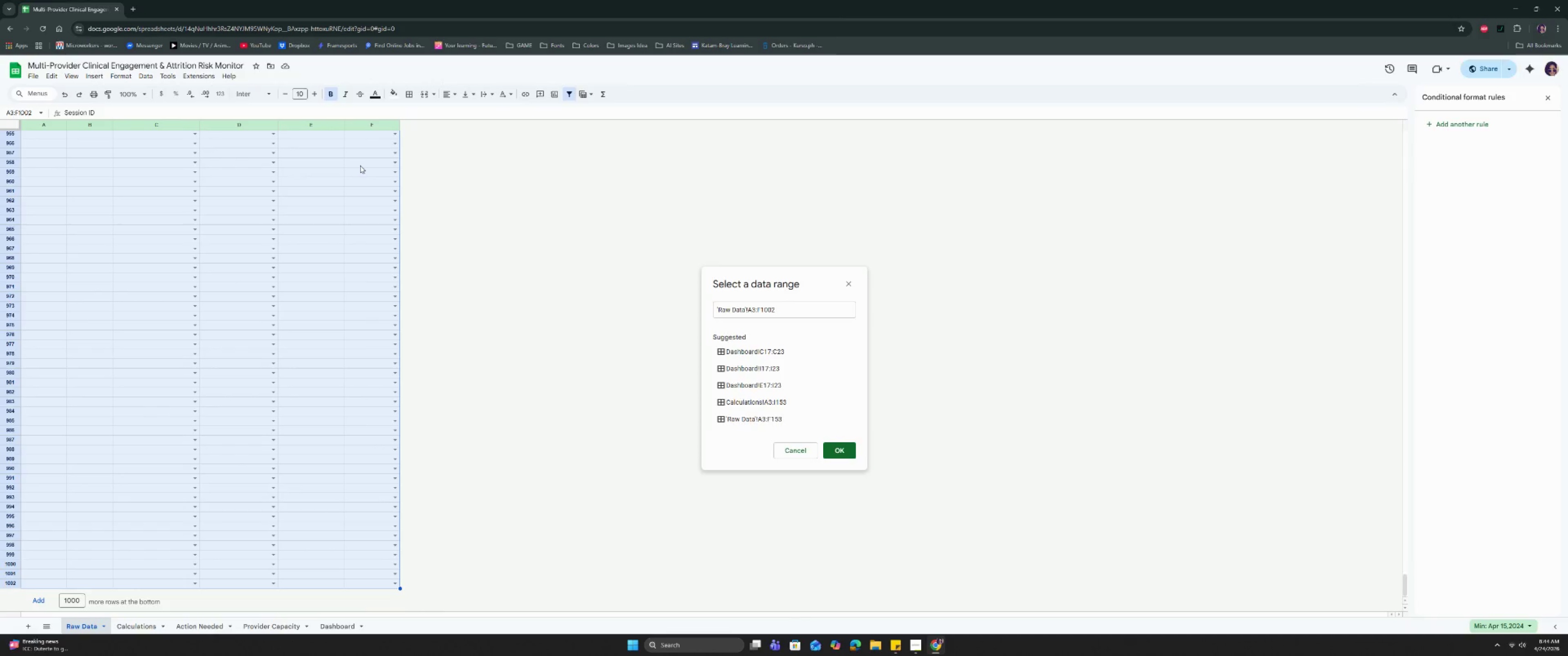 
key(Control+Shift+ArrowDown)
 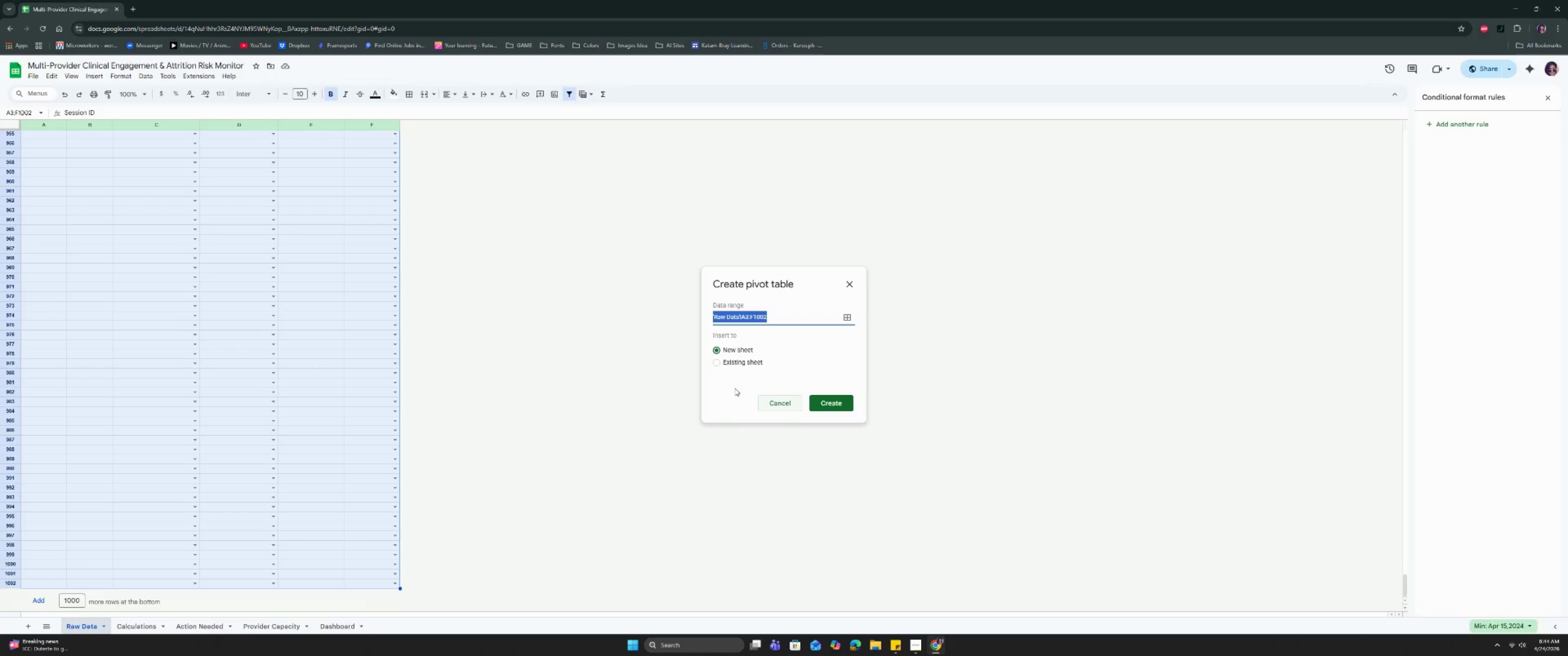 
left_click([732, 360])
 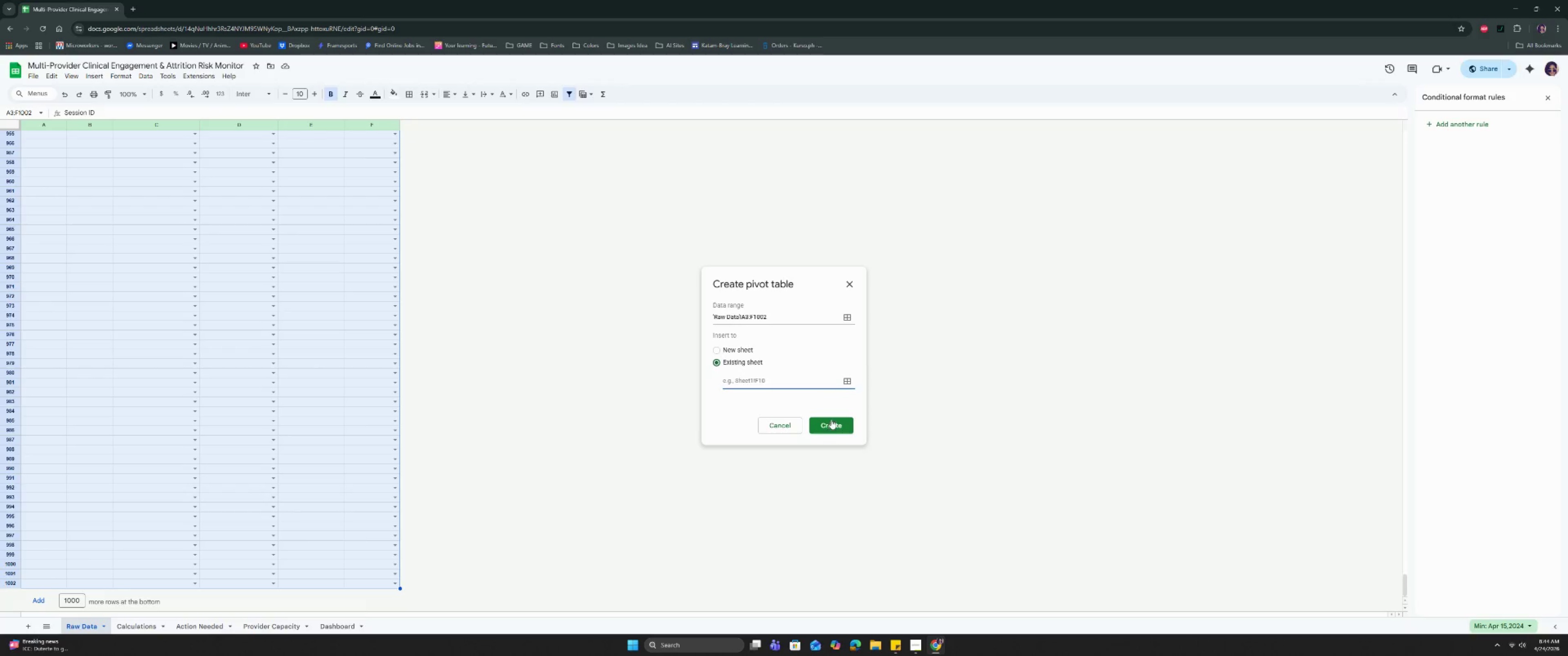 
left_click([845, 385])
 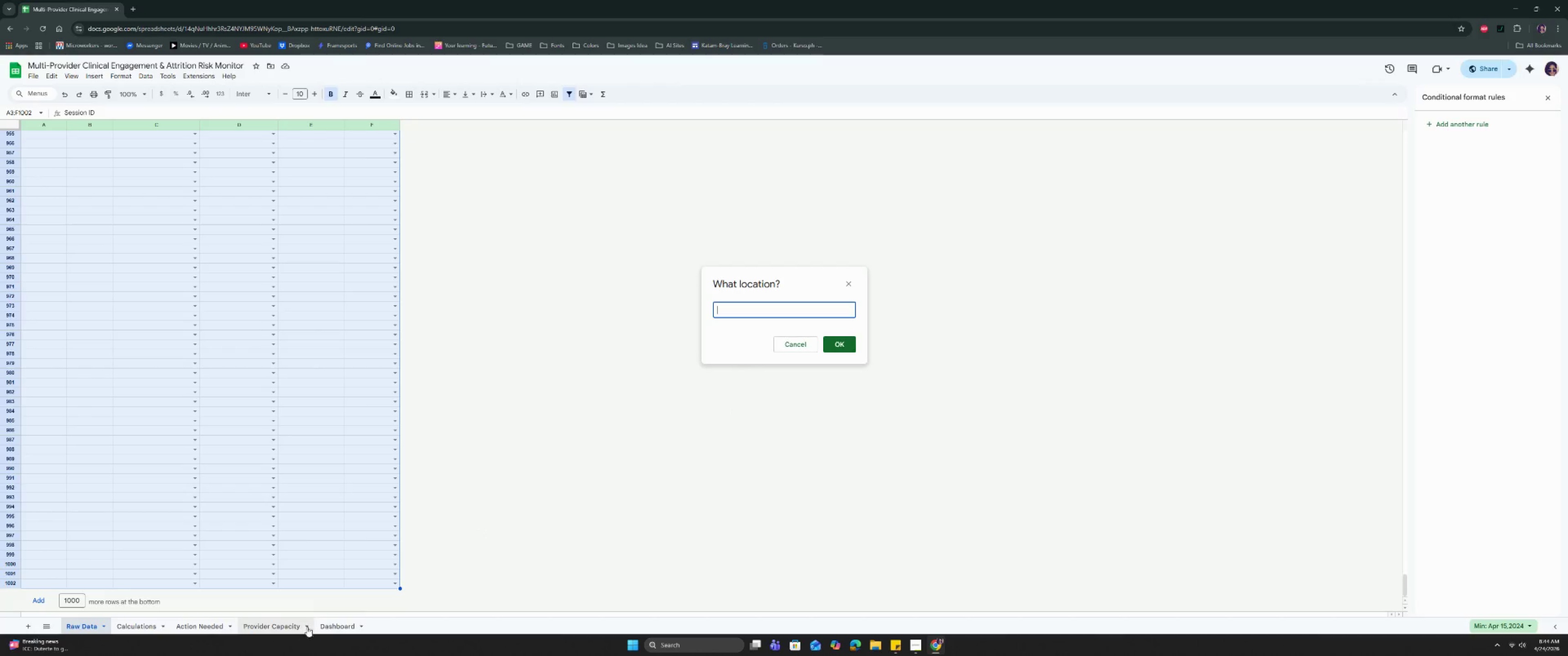 
left_click([329, 619])
 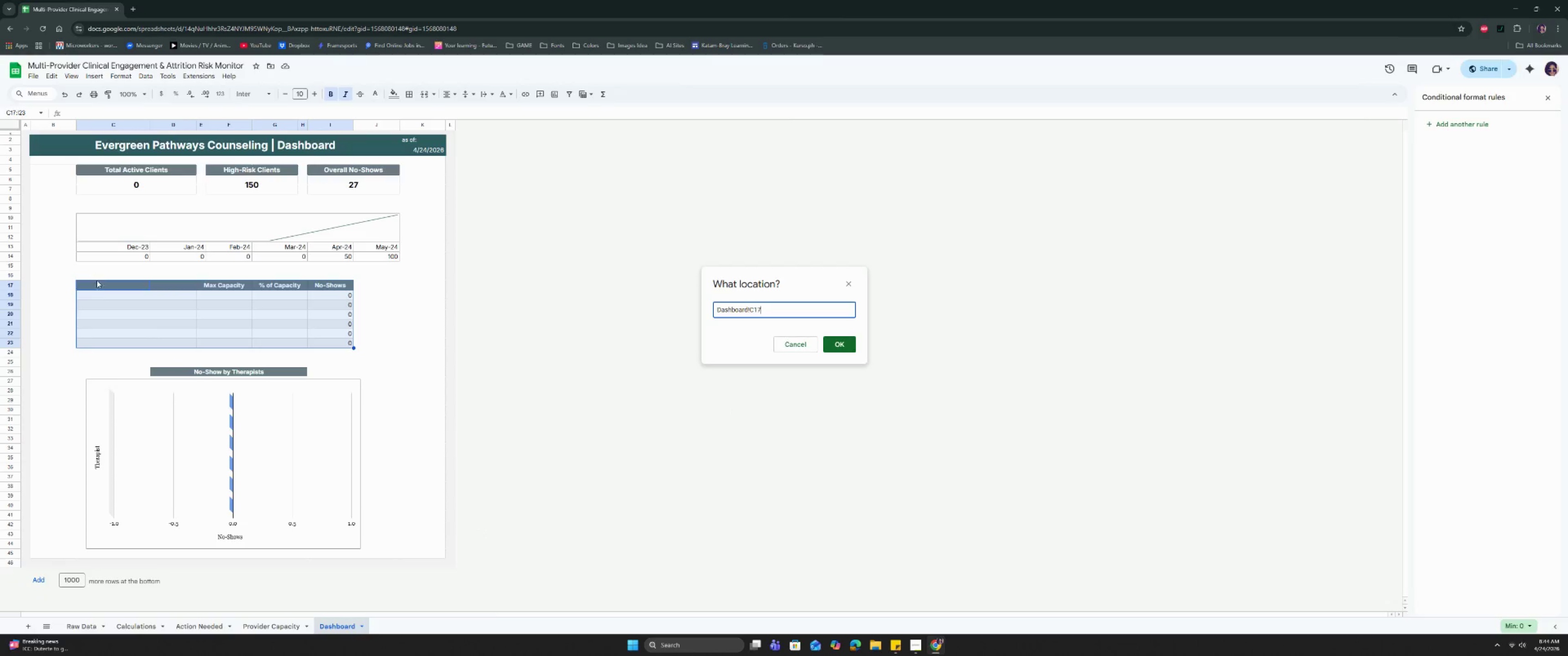 
left_click([104, 286])
 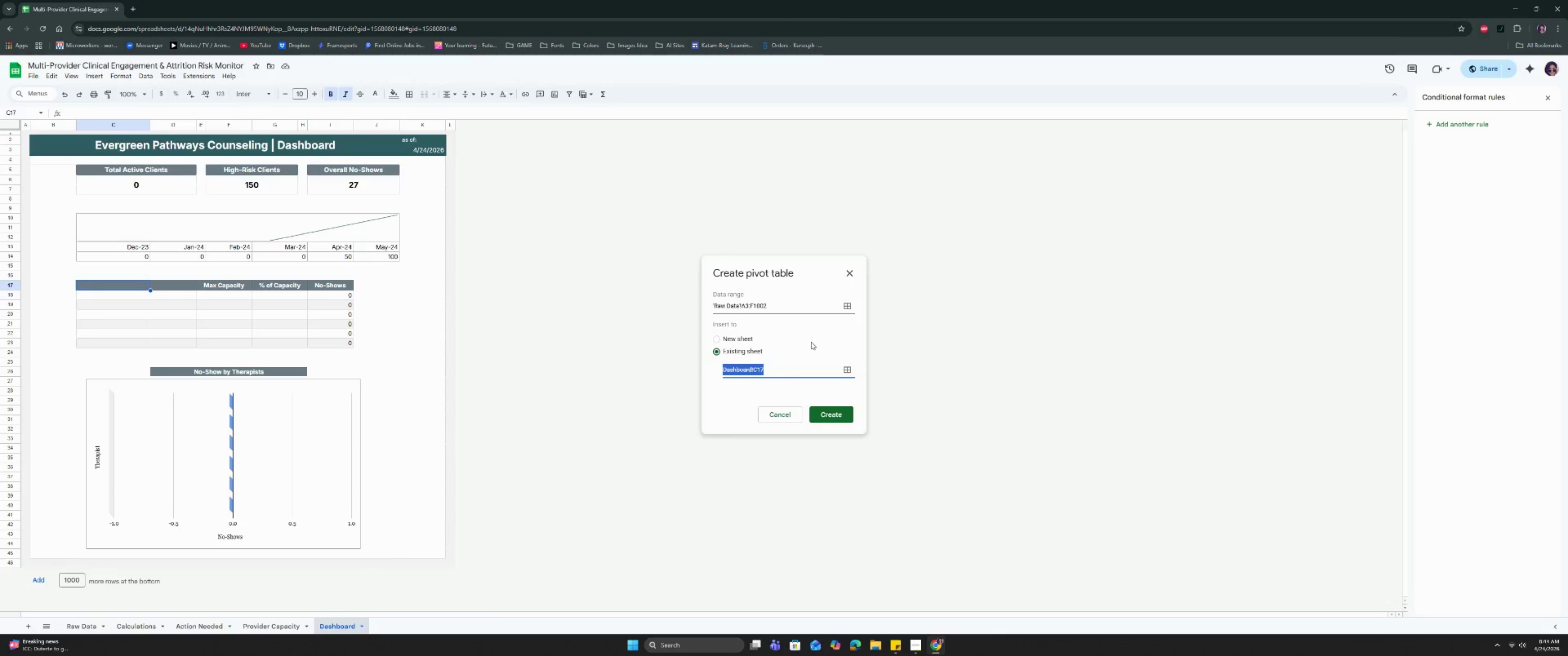 
left_click([855, 418])
 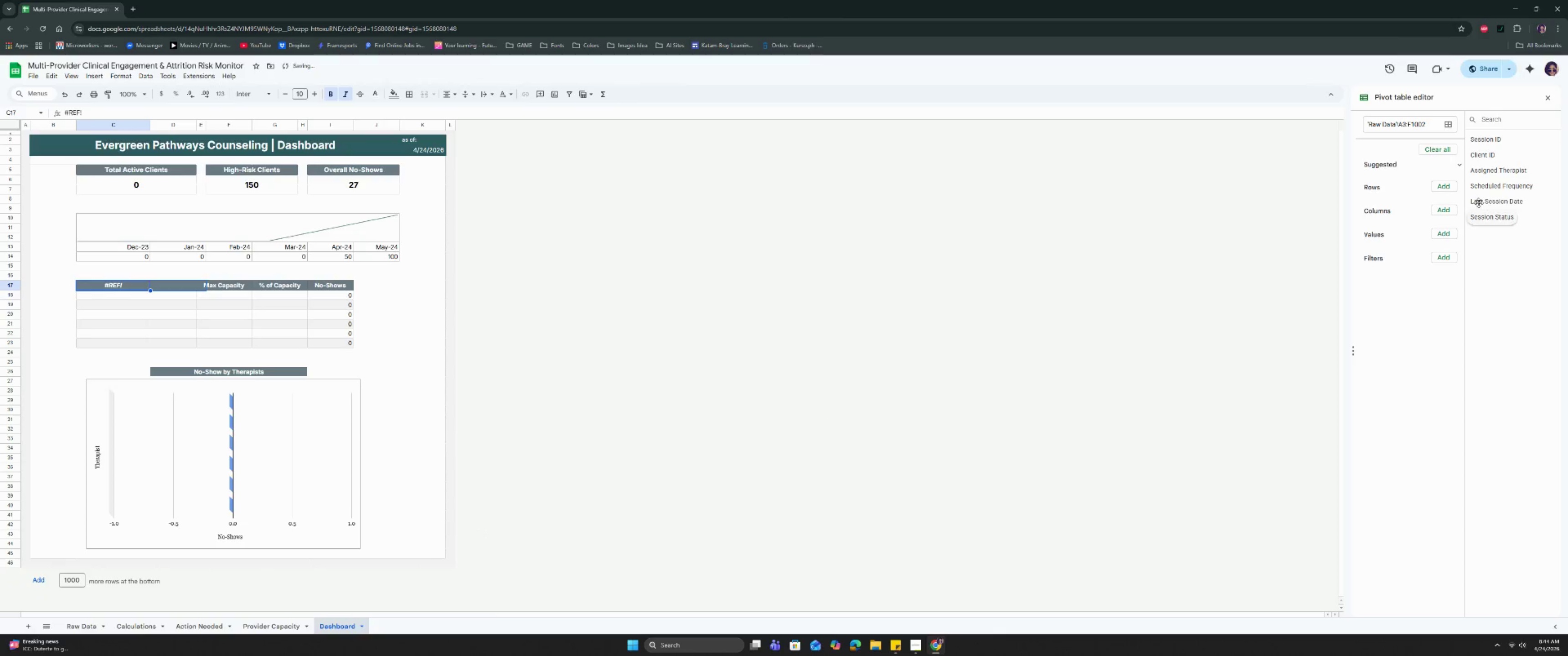 
left_click_drag(start_coordinate=[1492, 173], to_coordinate=[1398, 203])
 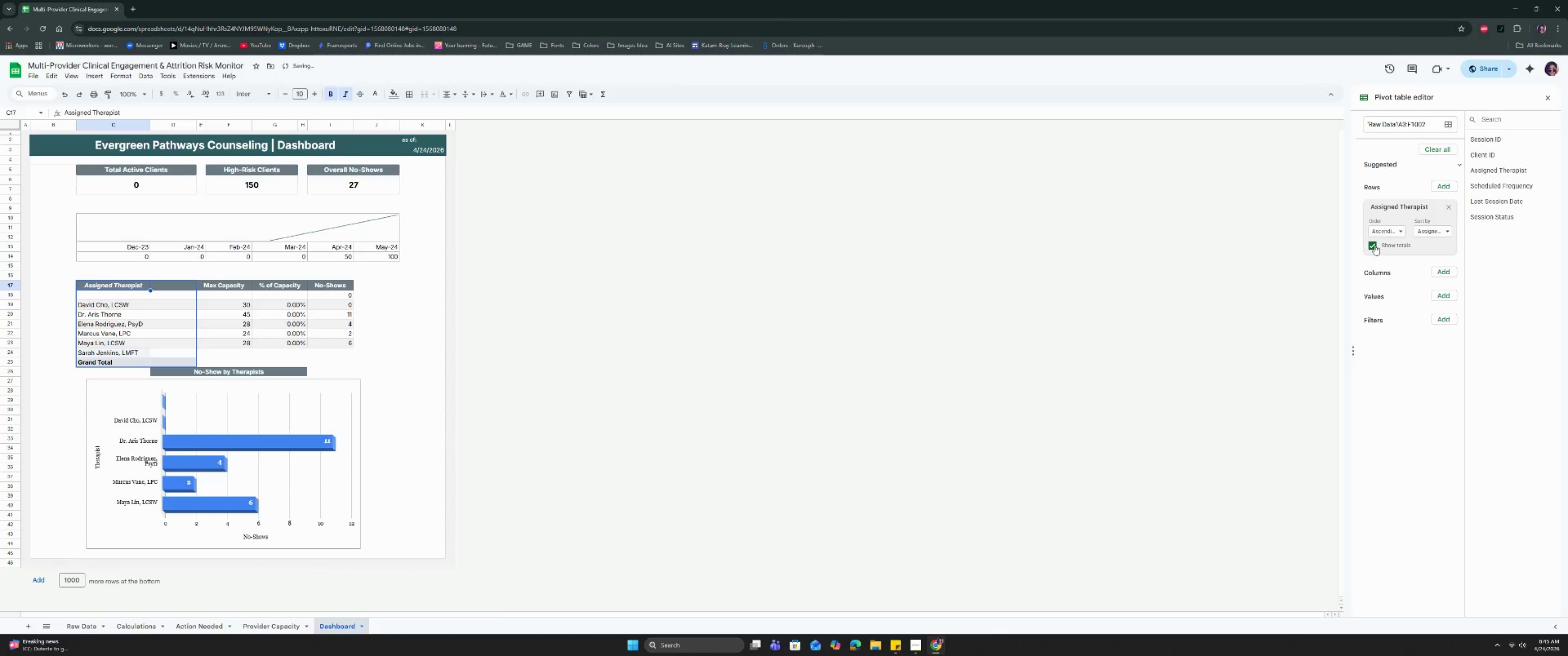 
left_click([1372, 245])
 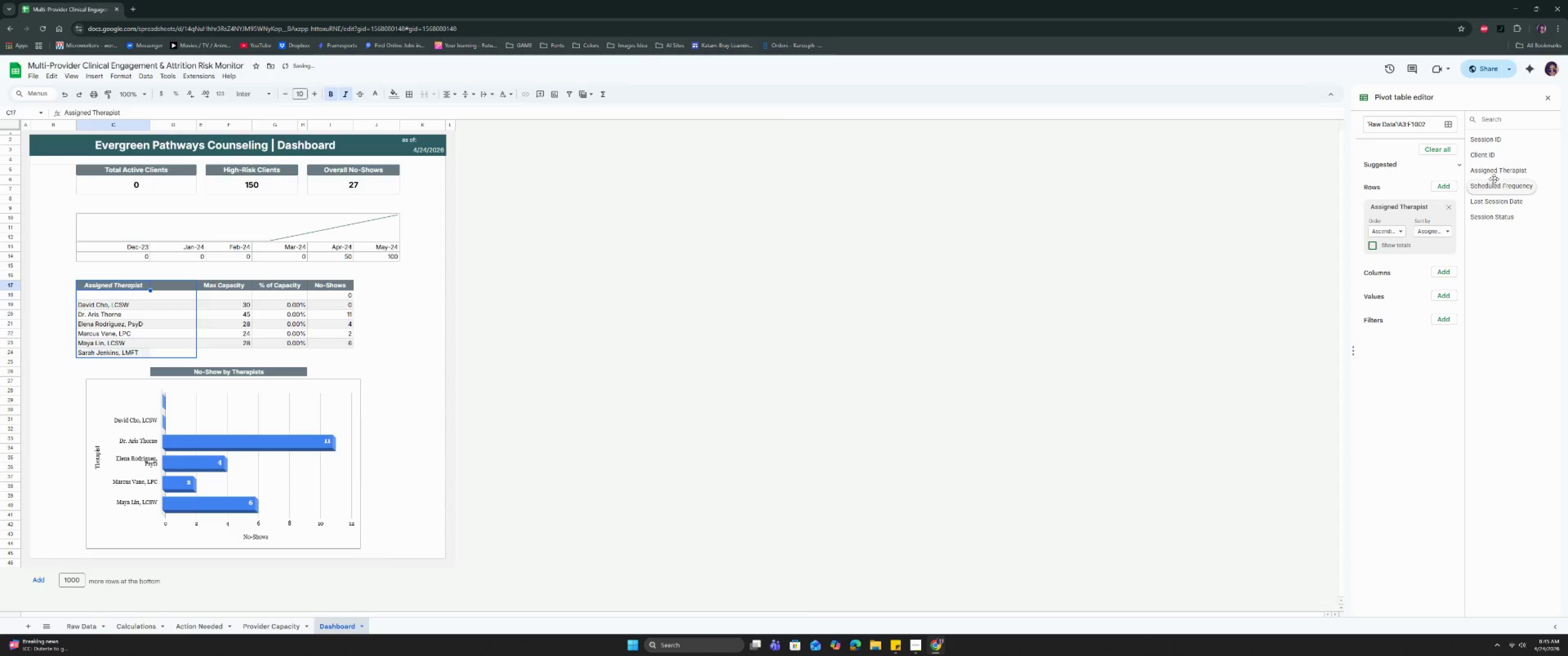 
left_click_drag(start_coordinate=[1495, 172], to_coordinate=[1395, 350])
 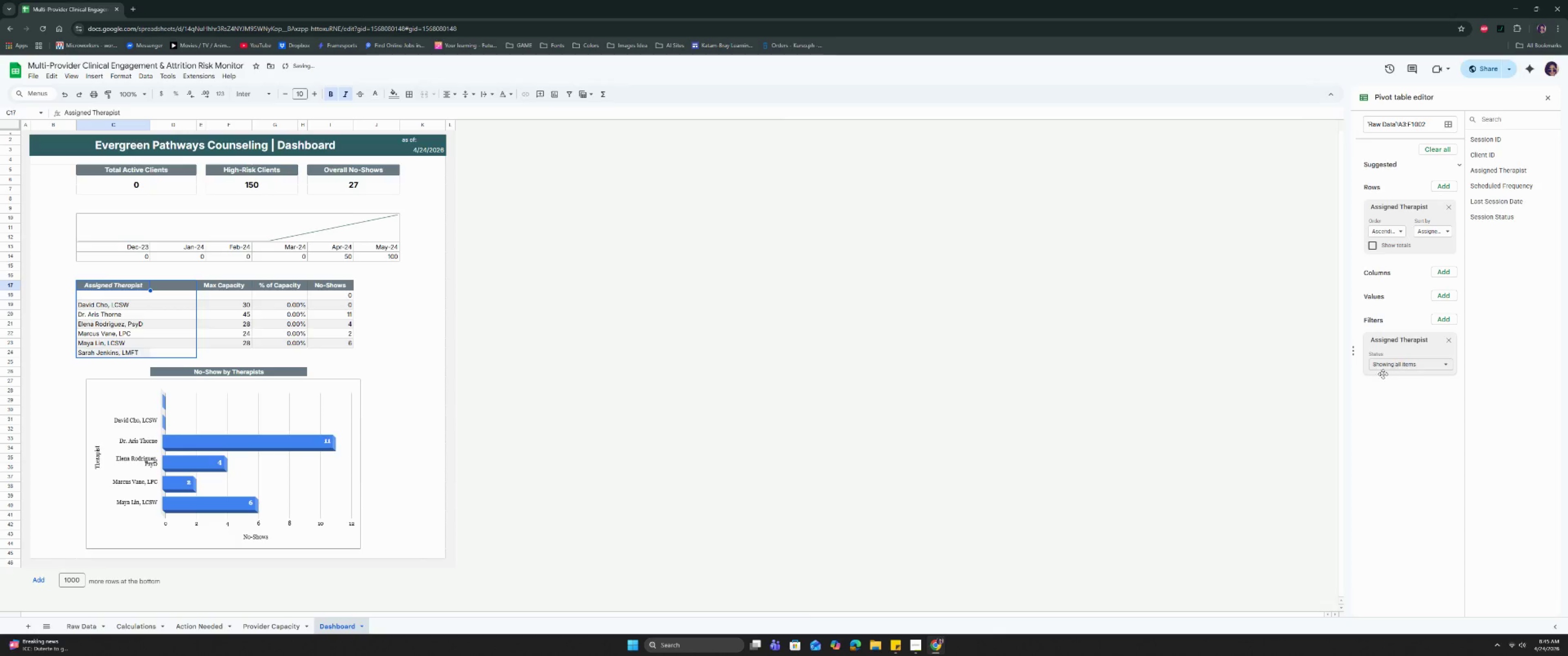 
left_click([1384, 363])
 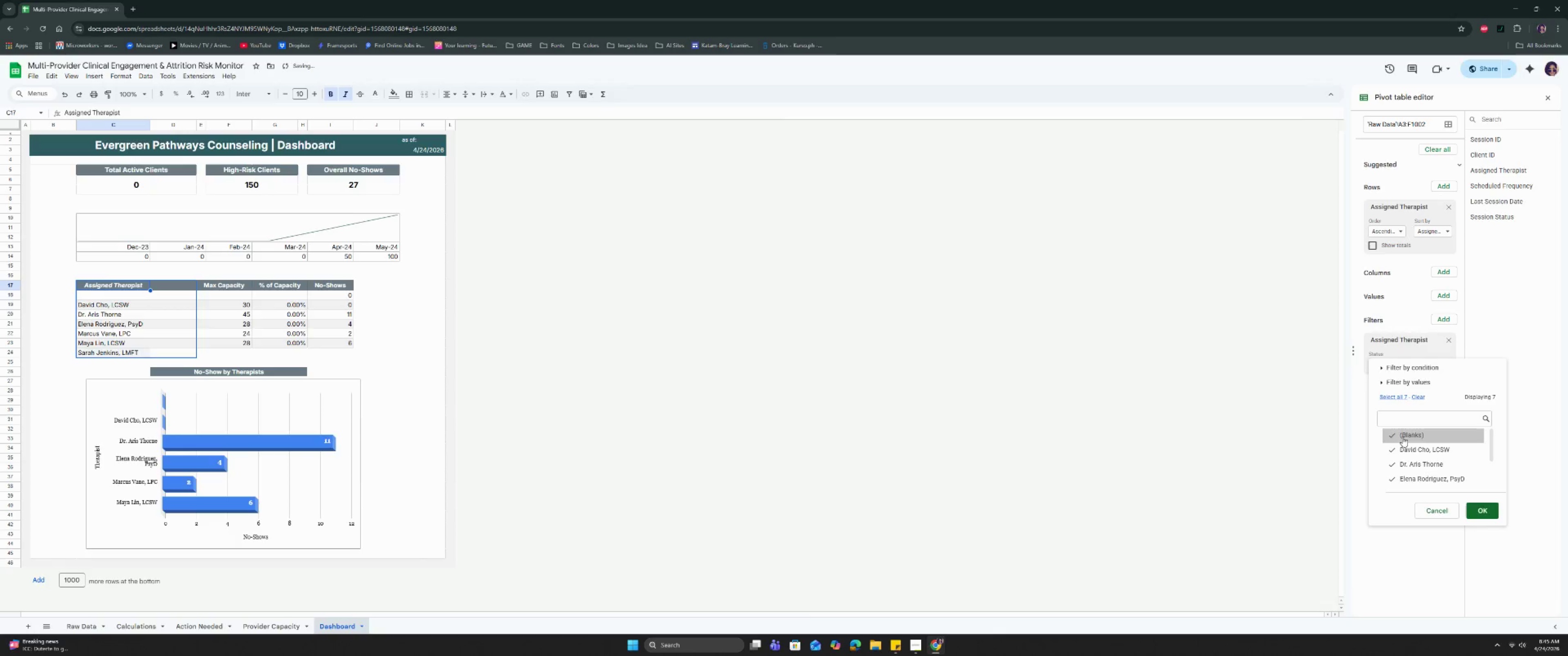 
left_click([1403, 439])
 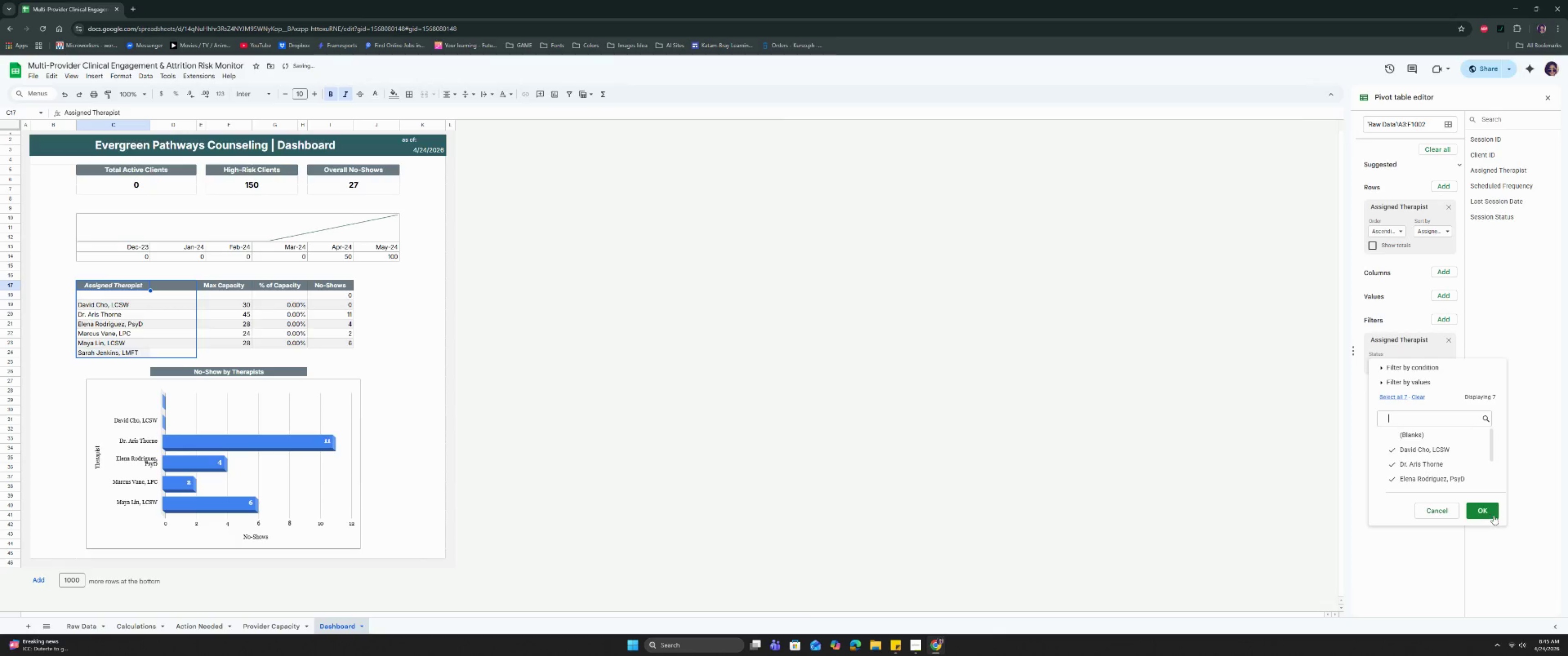 
left_click([1493, 512])
 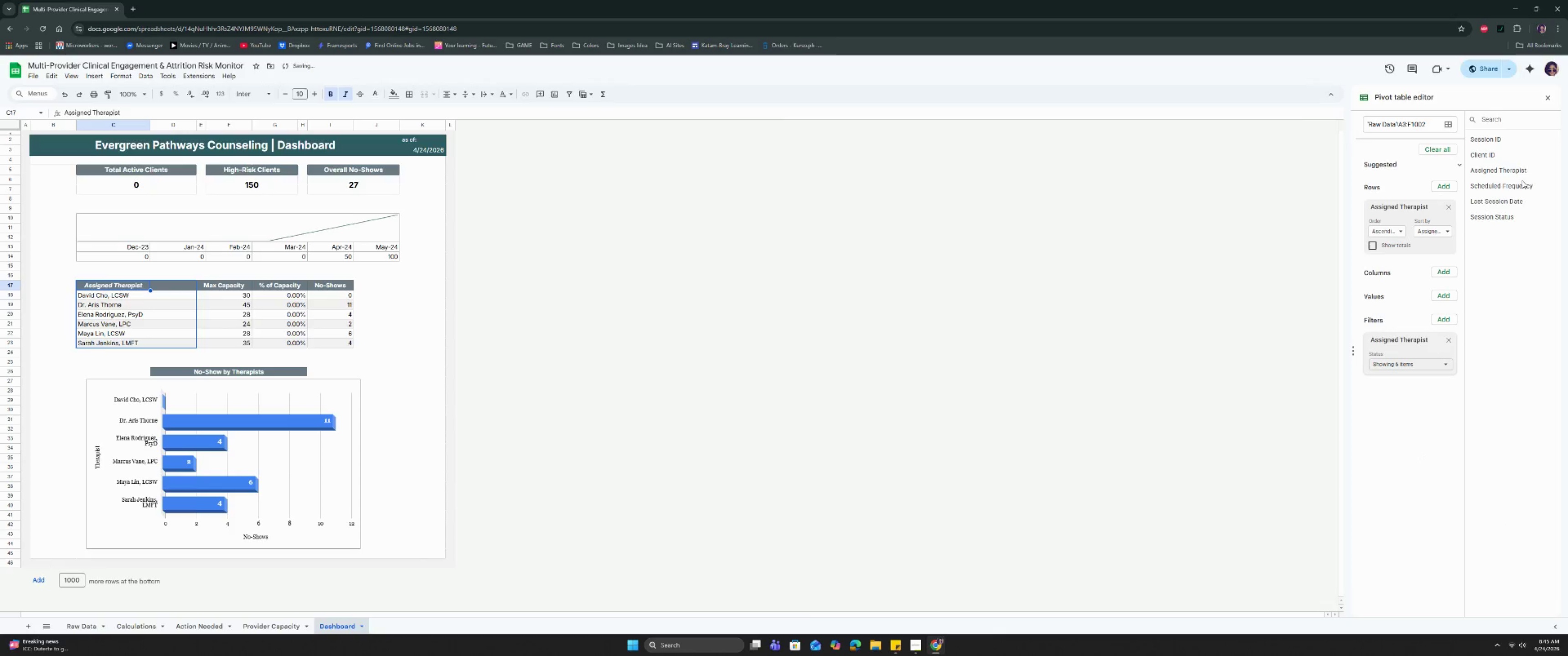 
left_click_drag(start_coordinate=[1502, 156], to_coordinate=[1495, 156])
 